 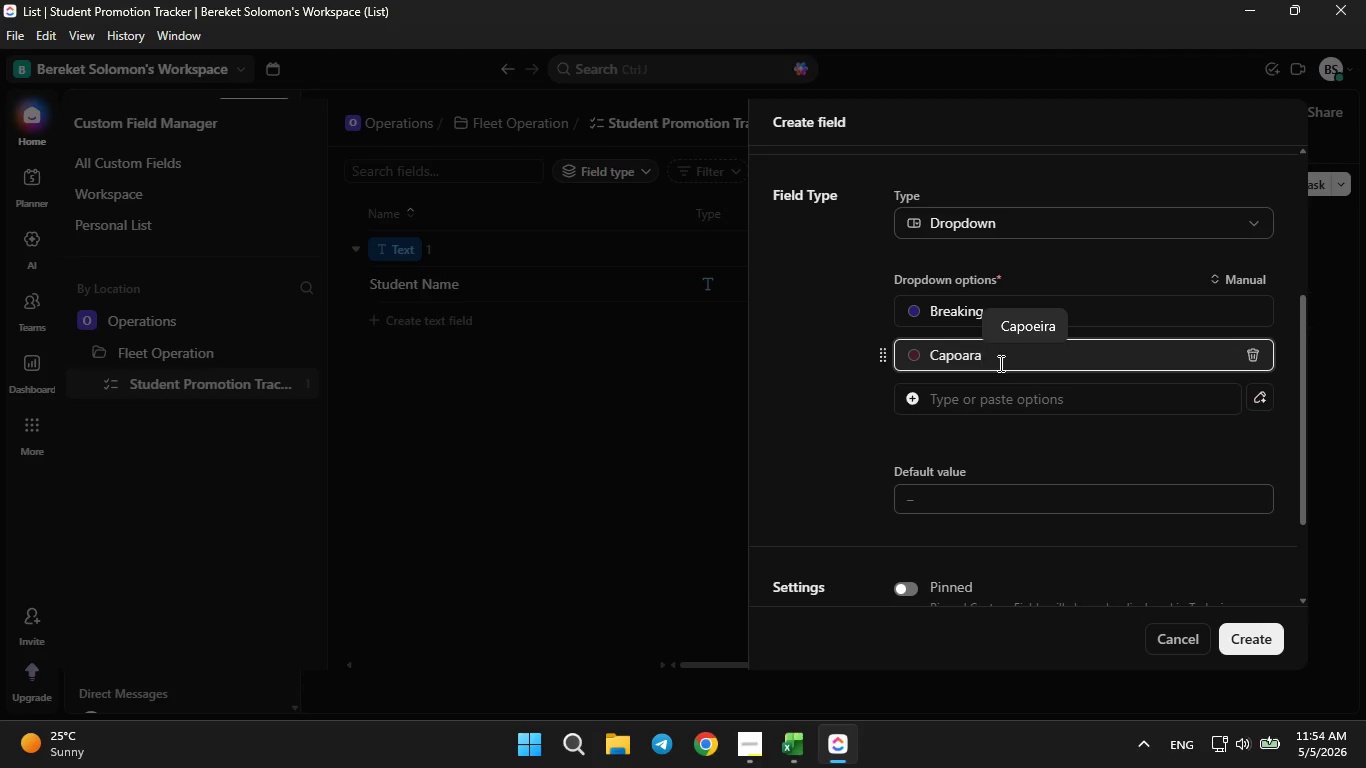 
left_click([1026, 330])
 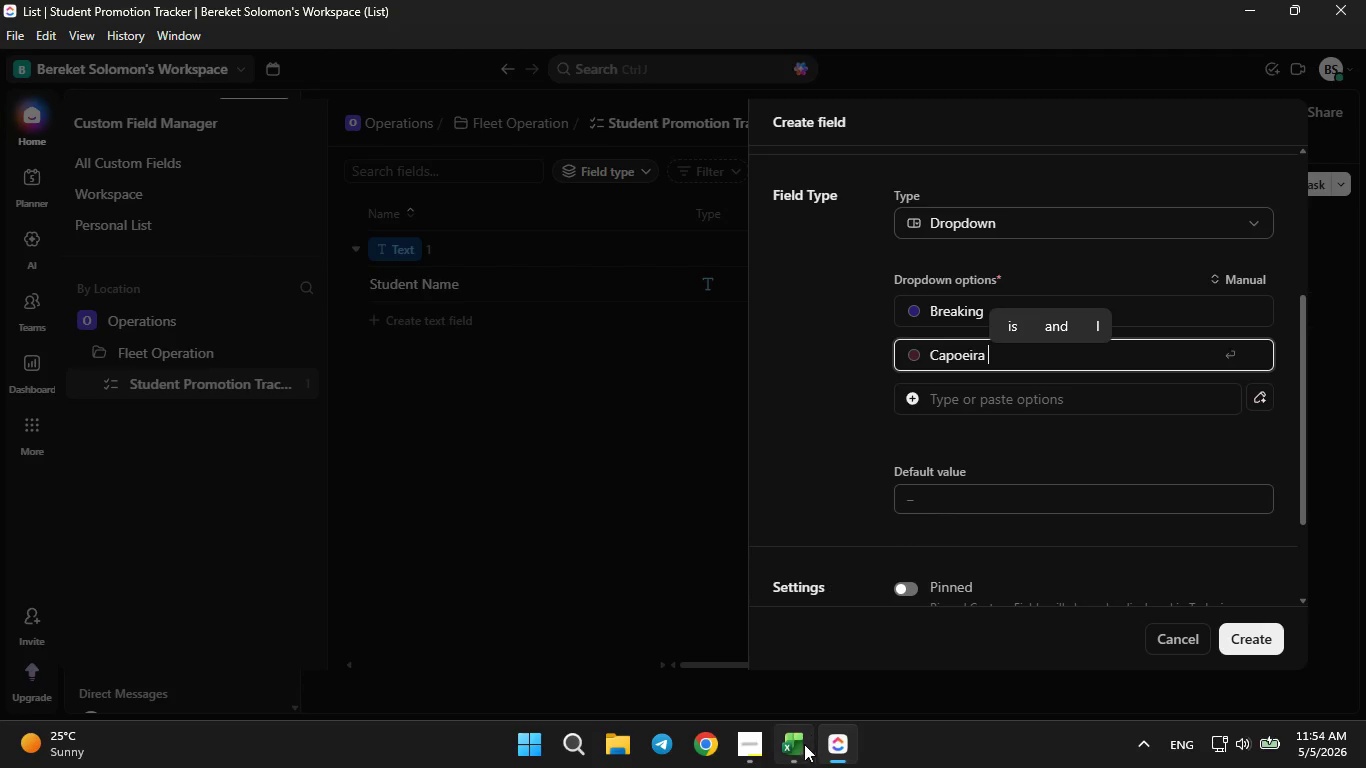 
left_click([804, 745])
 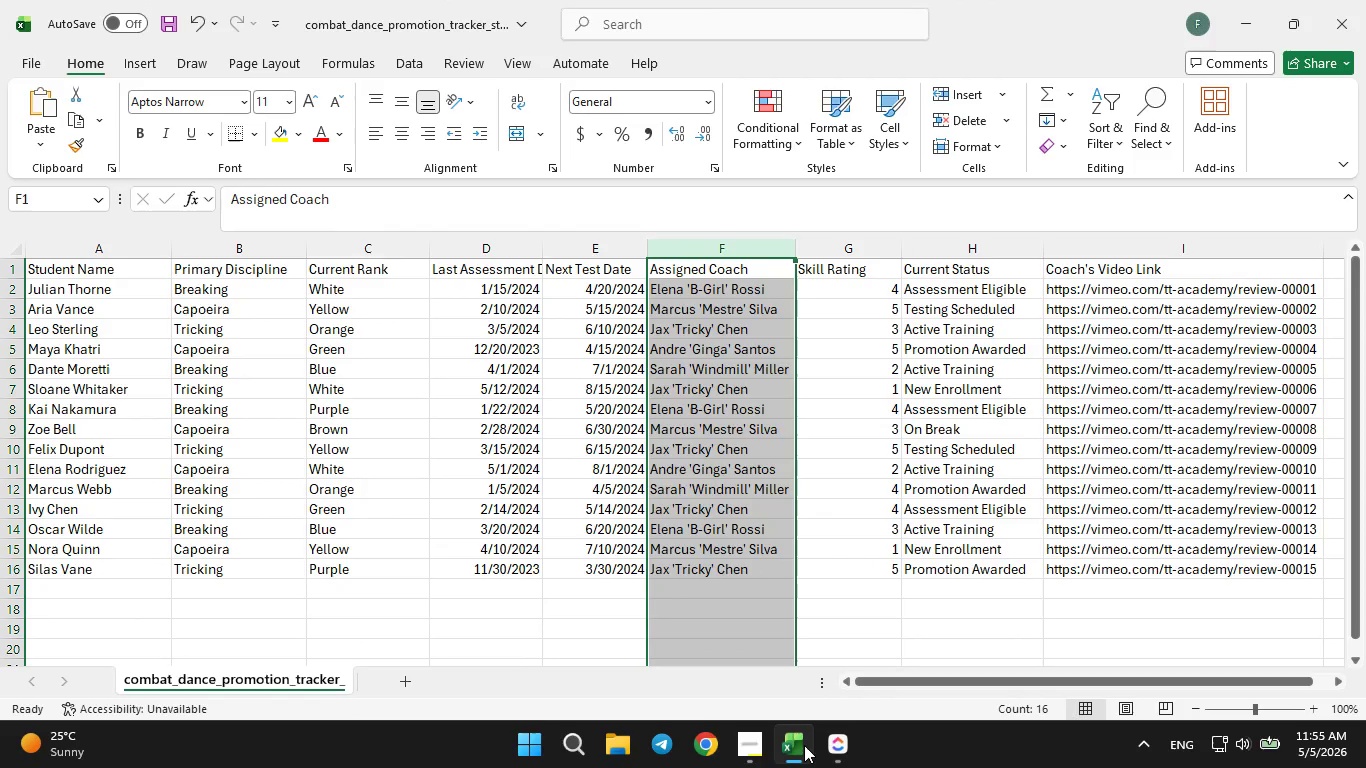 
left_click([804, 745])
 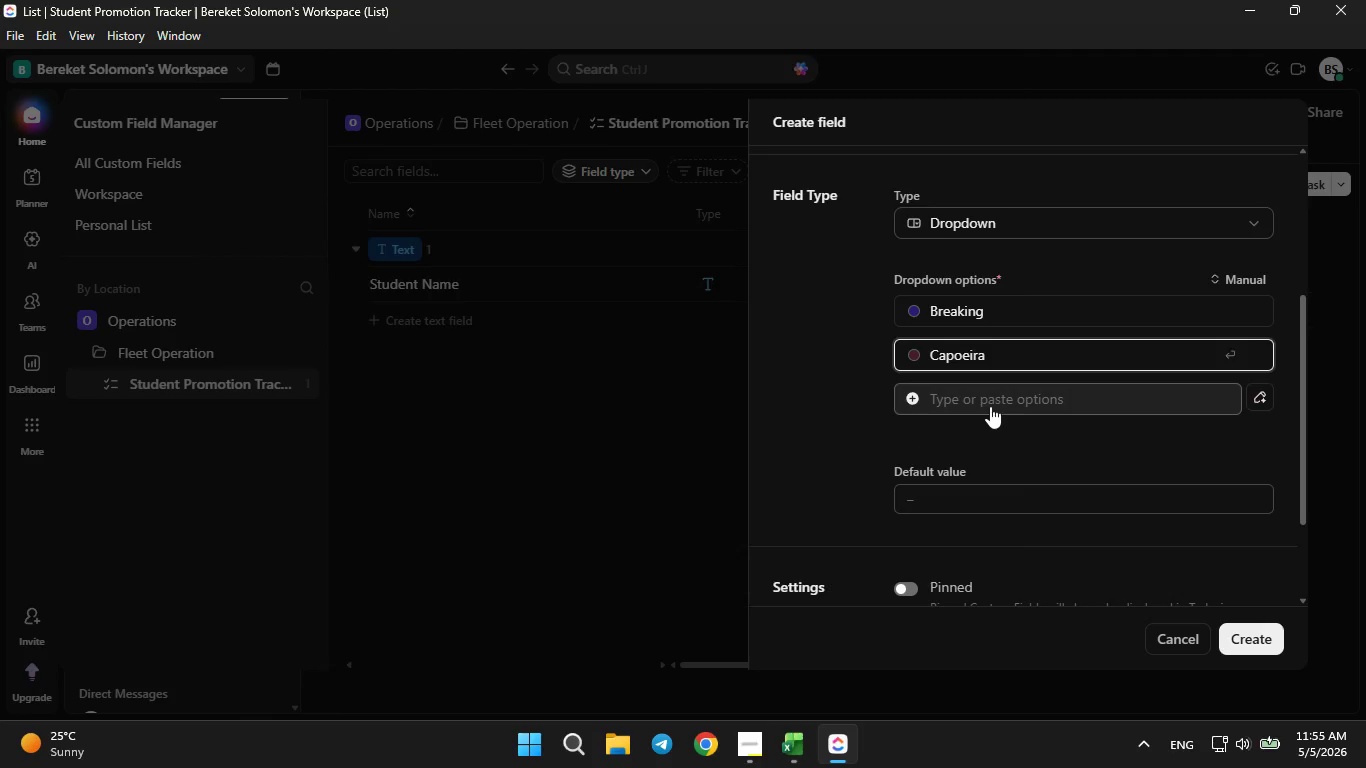 
left_click([990, 401])
 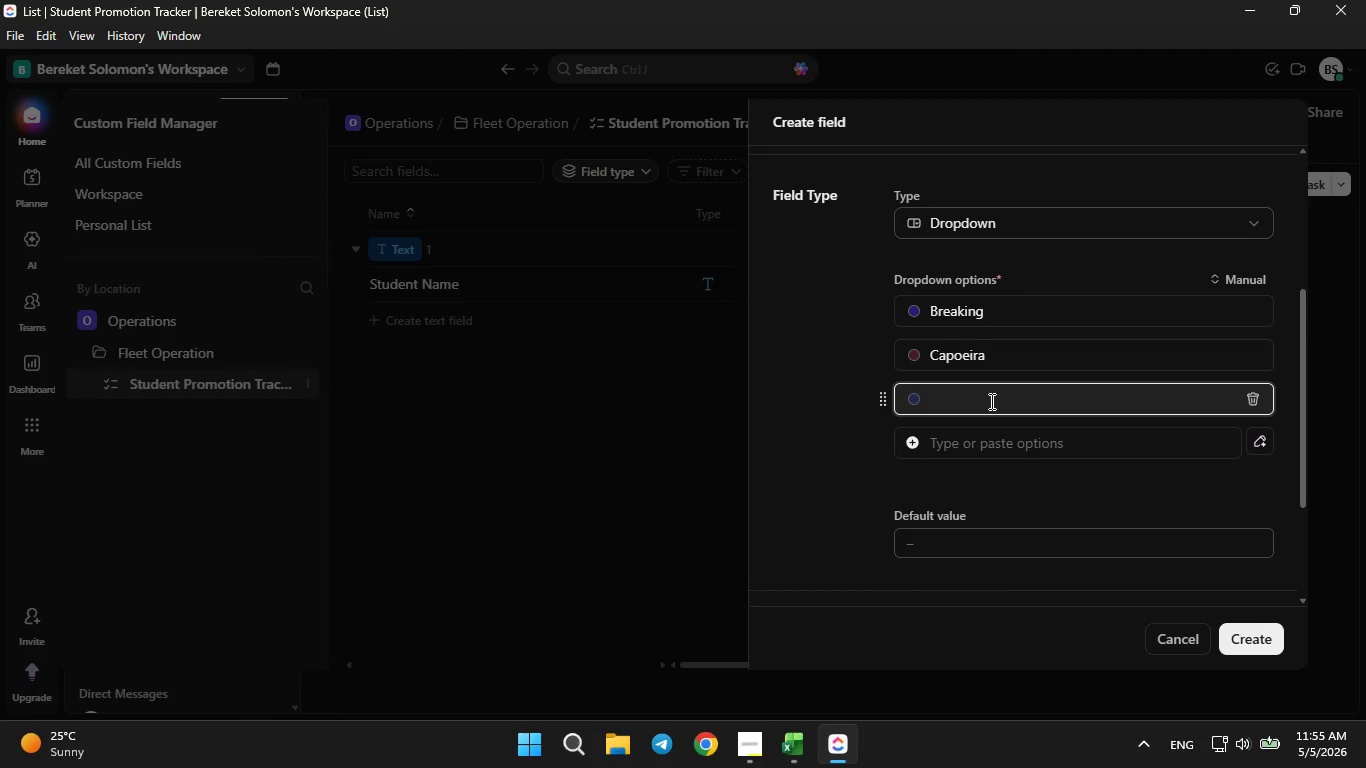 
type(Tricking)
 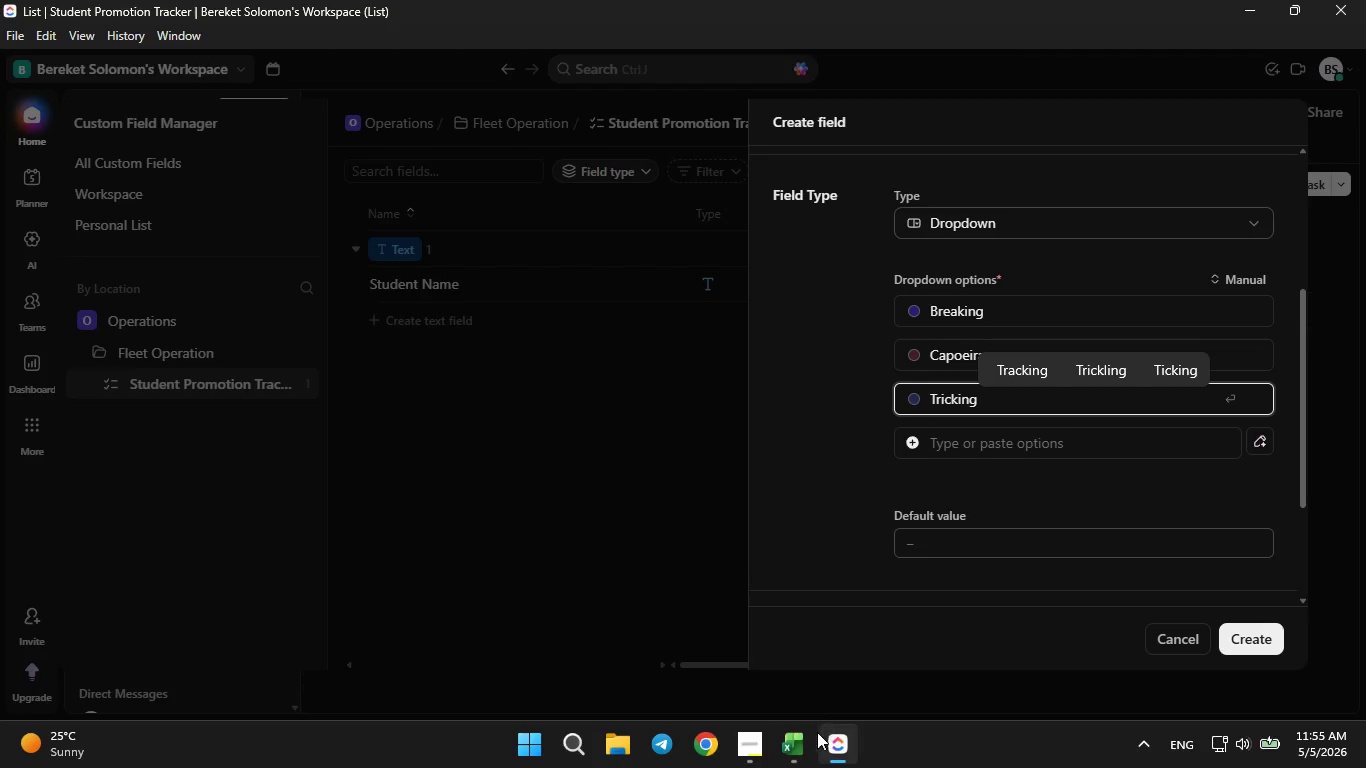 
left_click([801, 755])
 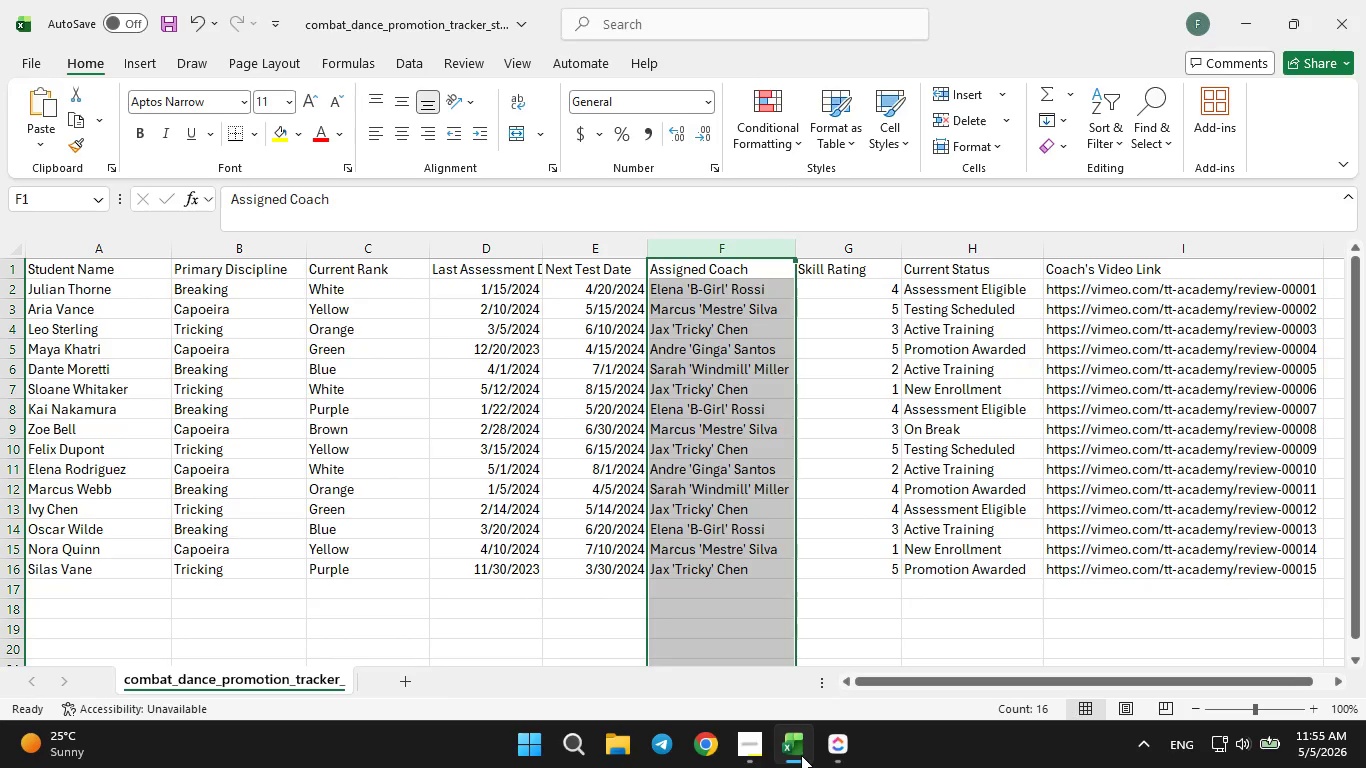 
left_click([801, 755])
 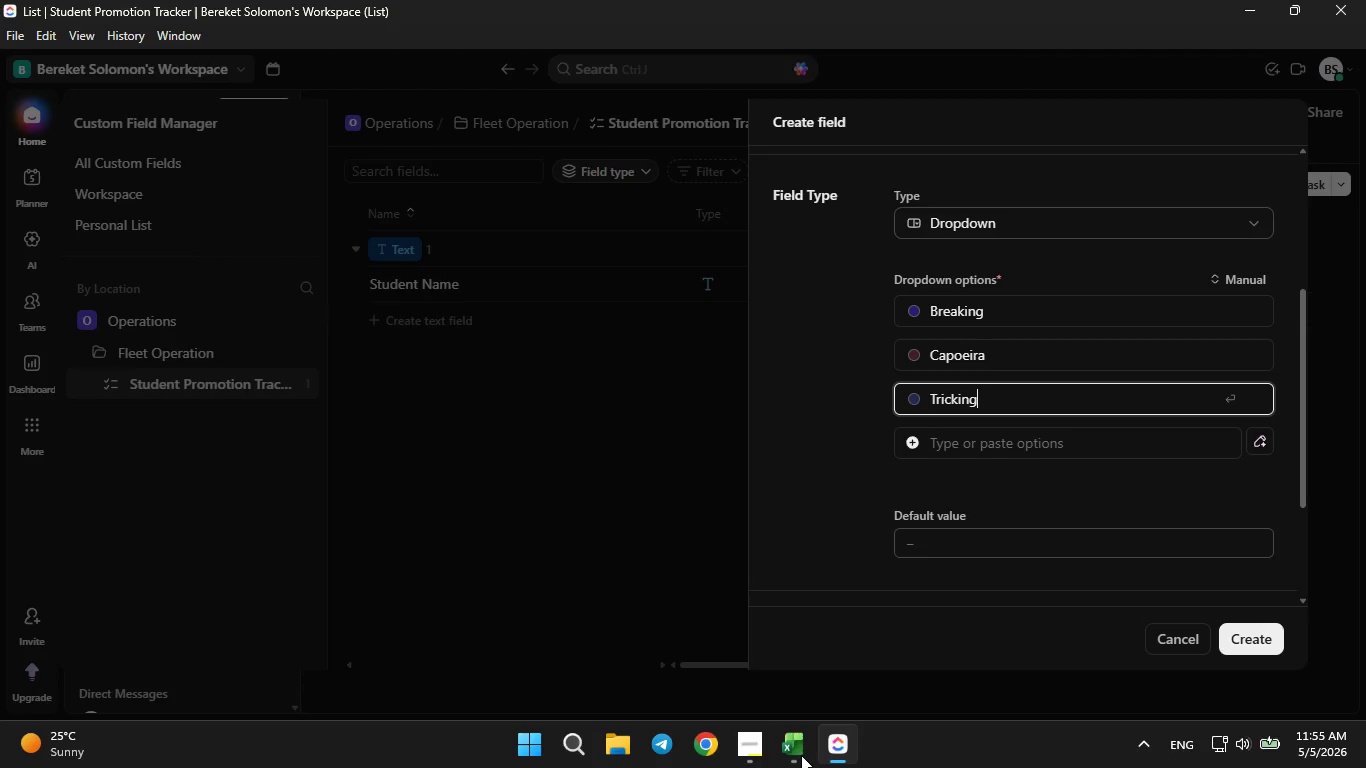 
left_click([801, 755])
 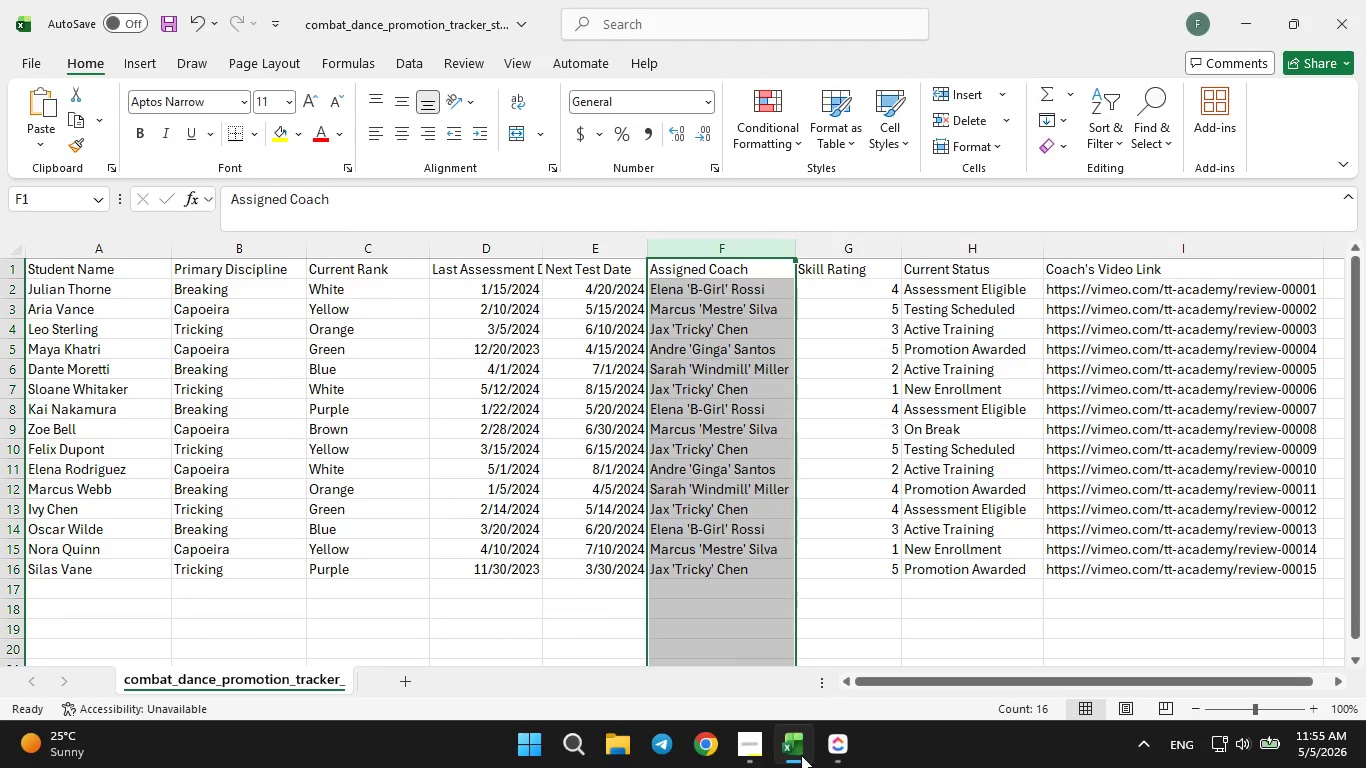 
wait(14.76)
 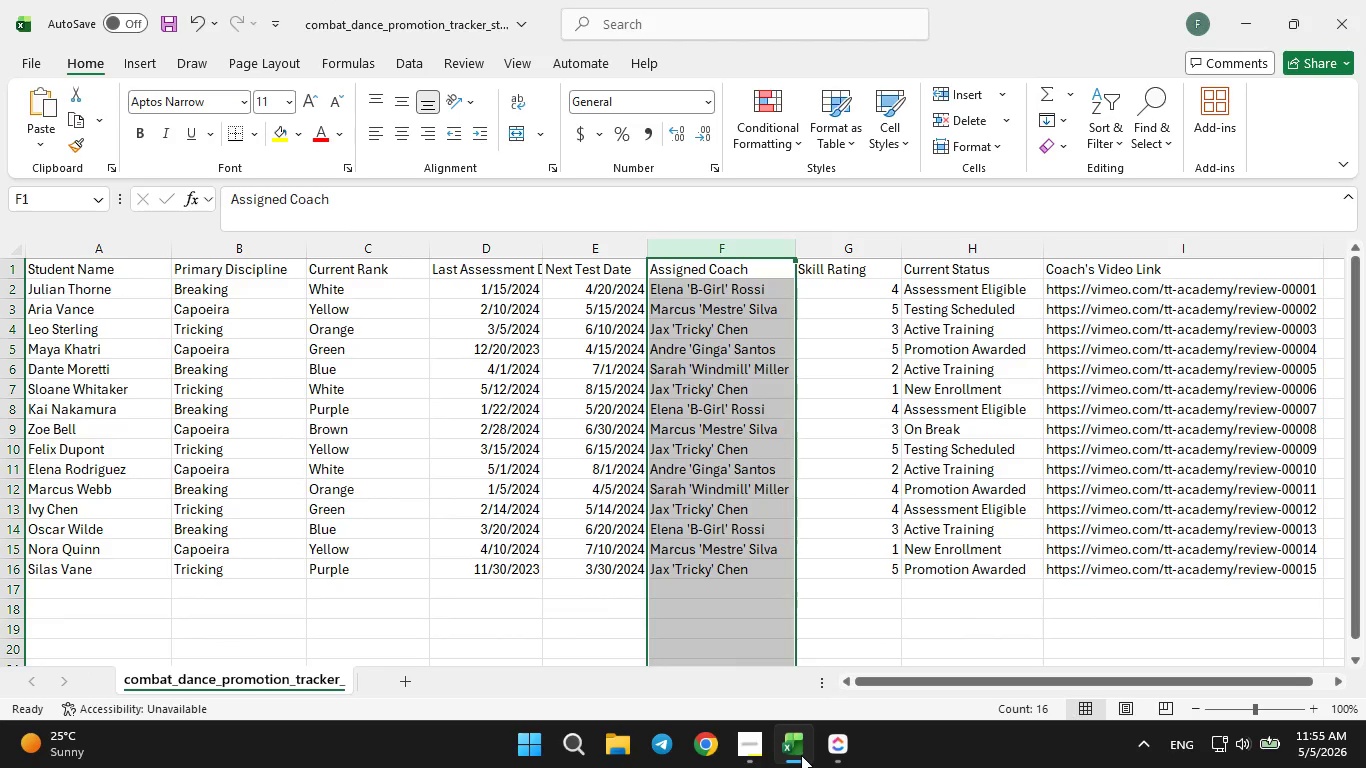 
left_click([197, 329])
 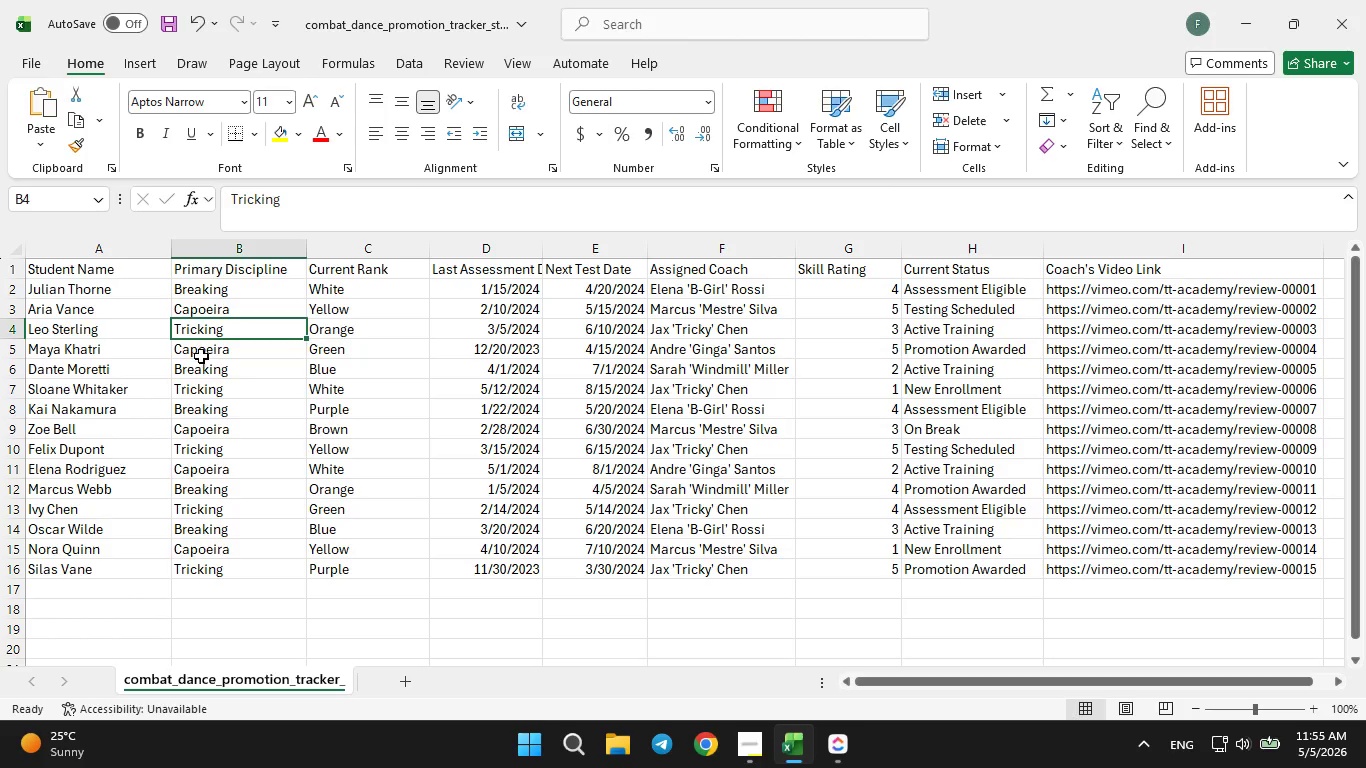 
left_click([201, 355])
 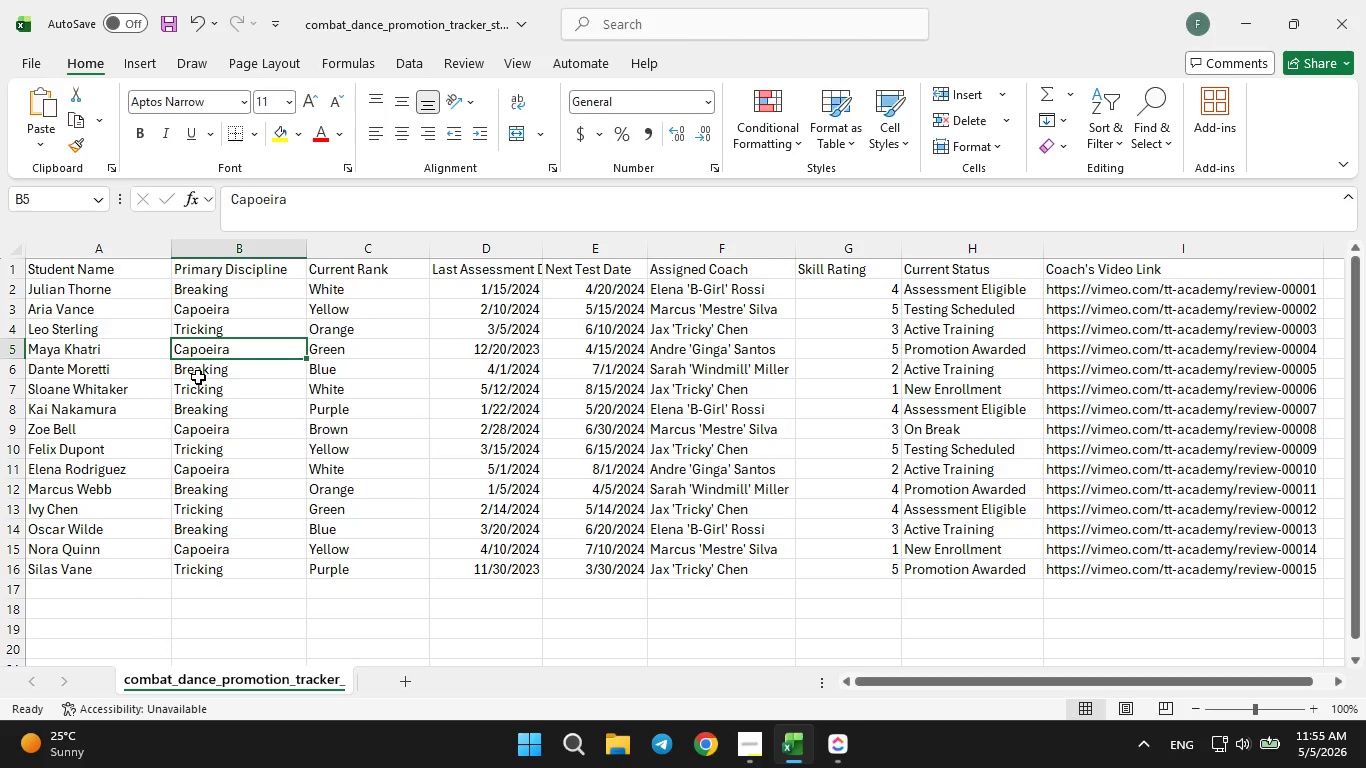 
left_click([198, 377])
 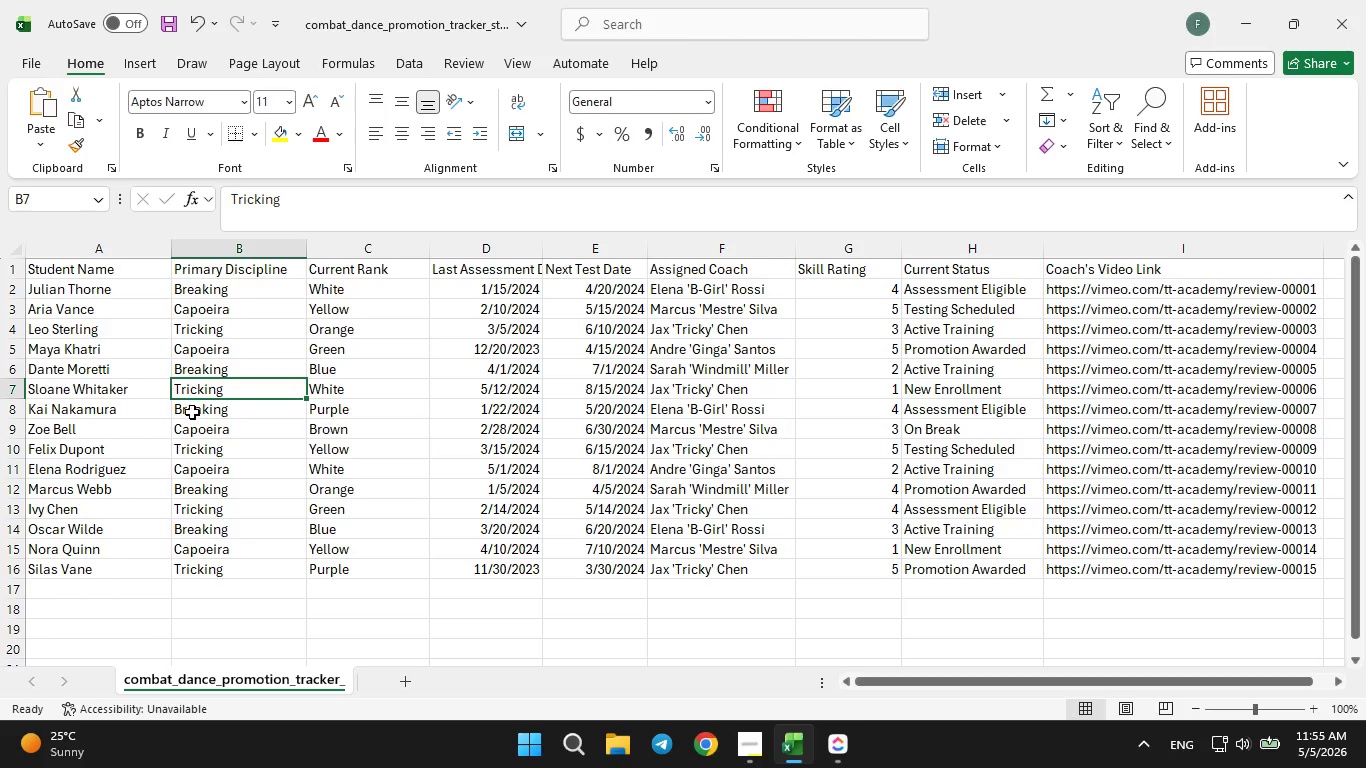 
left_click([192, 413])
 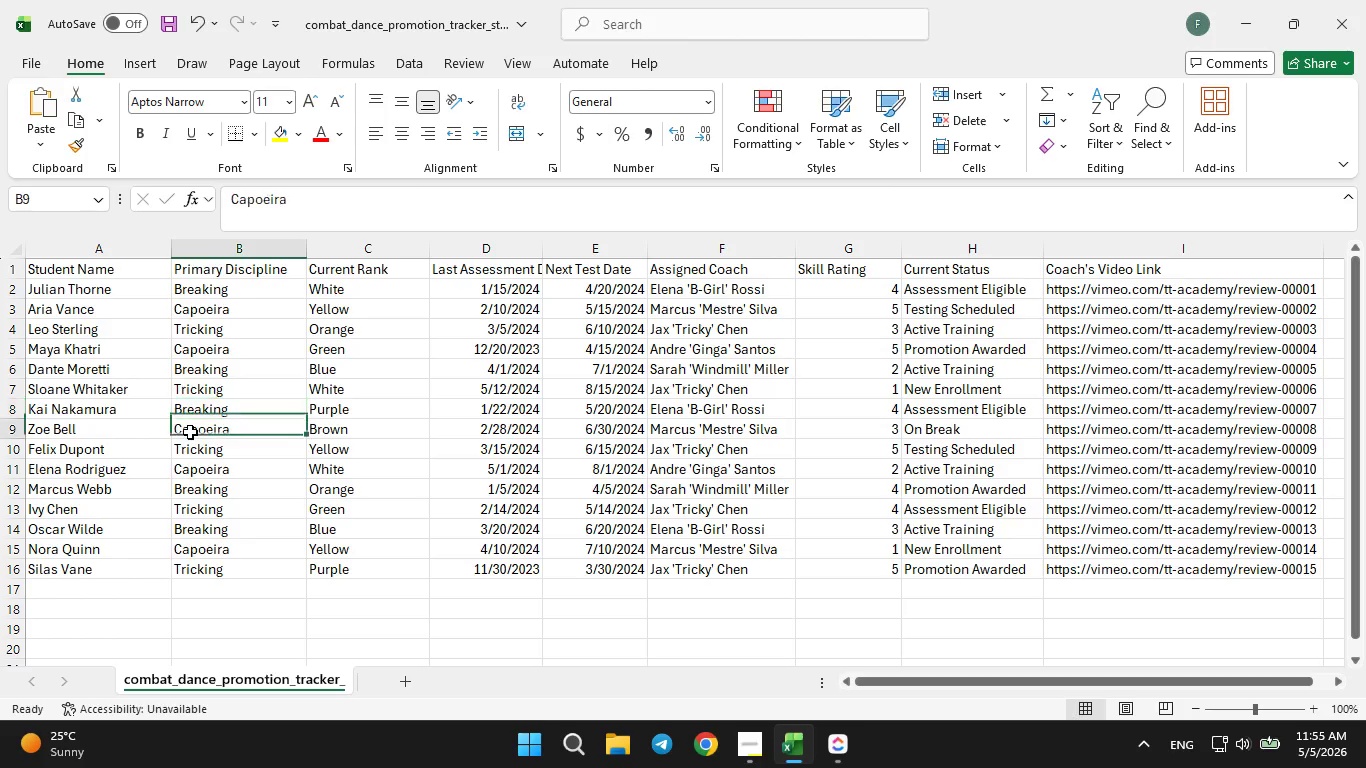 
left_click([190, 432])
 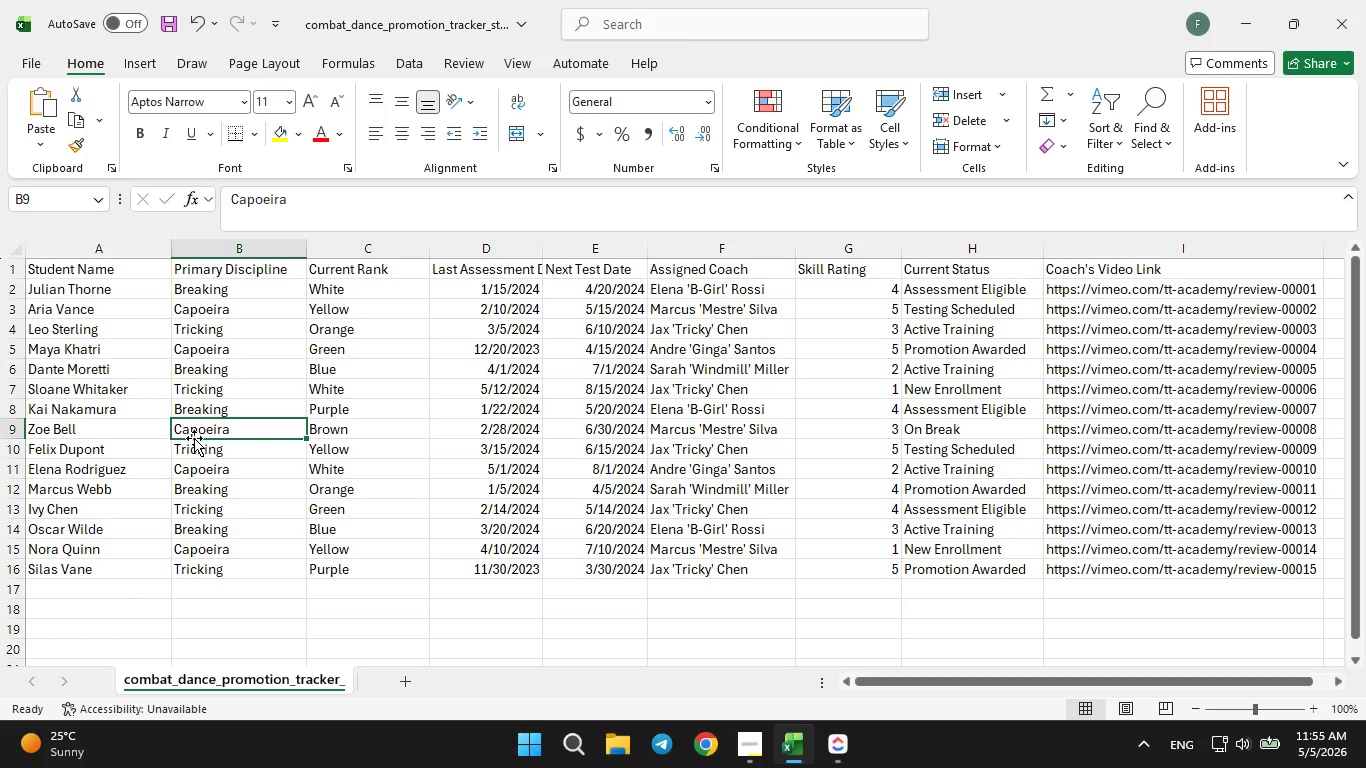 
left_click([196, 443])
 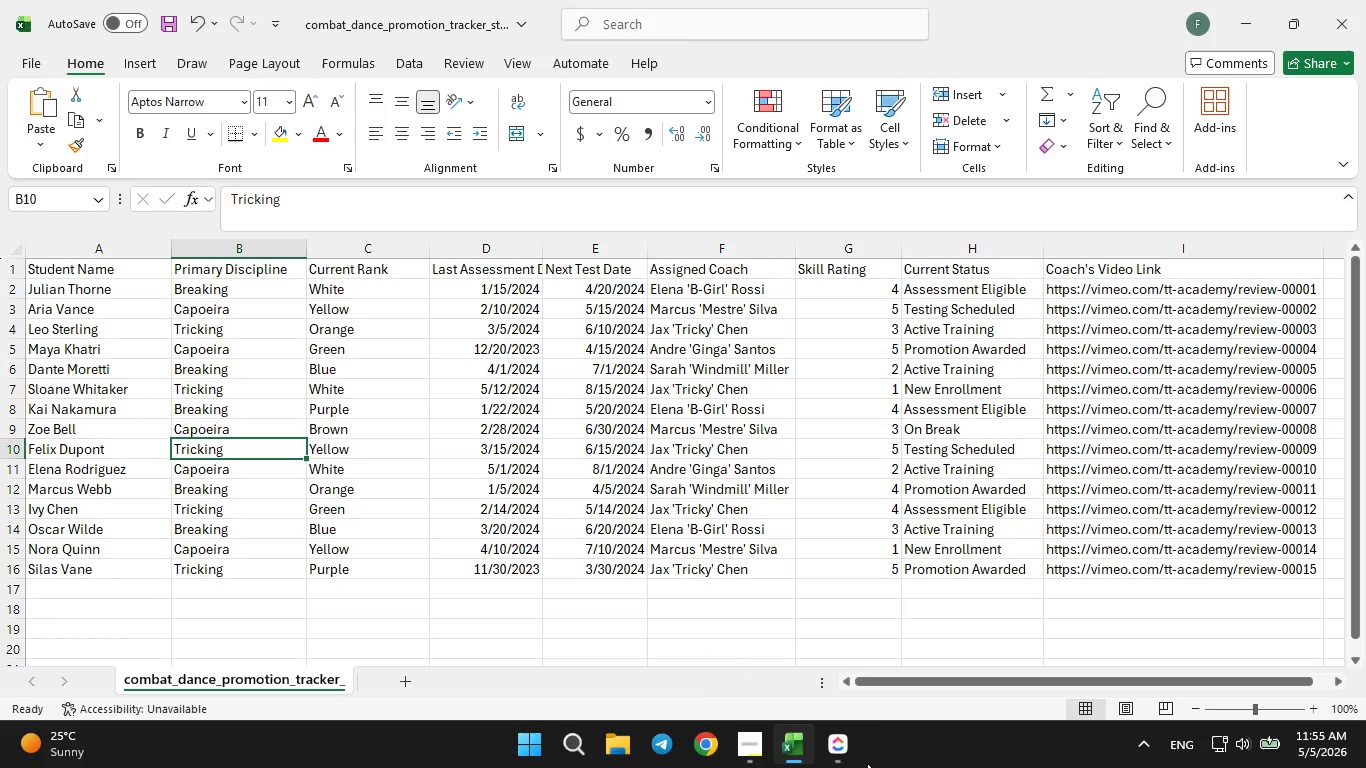 
left_click([854, 765])
 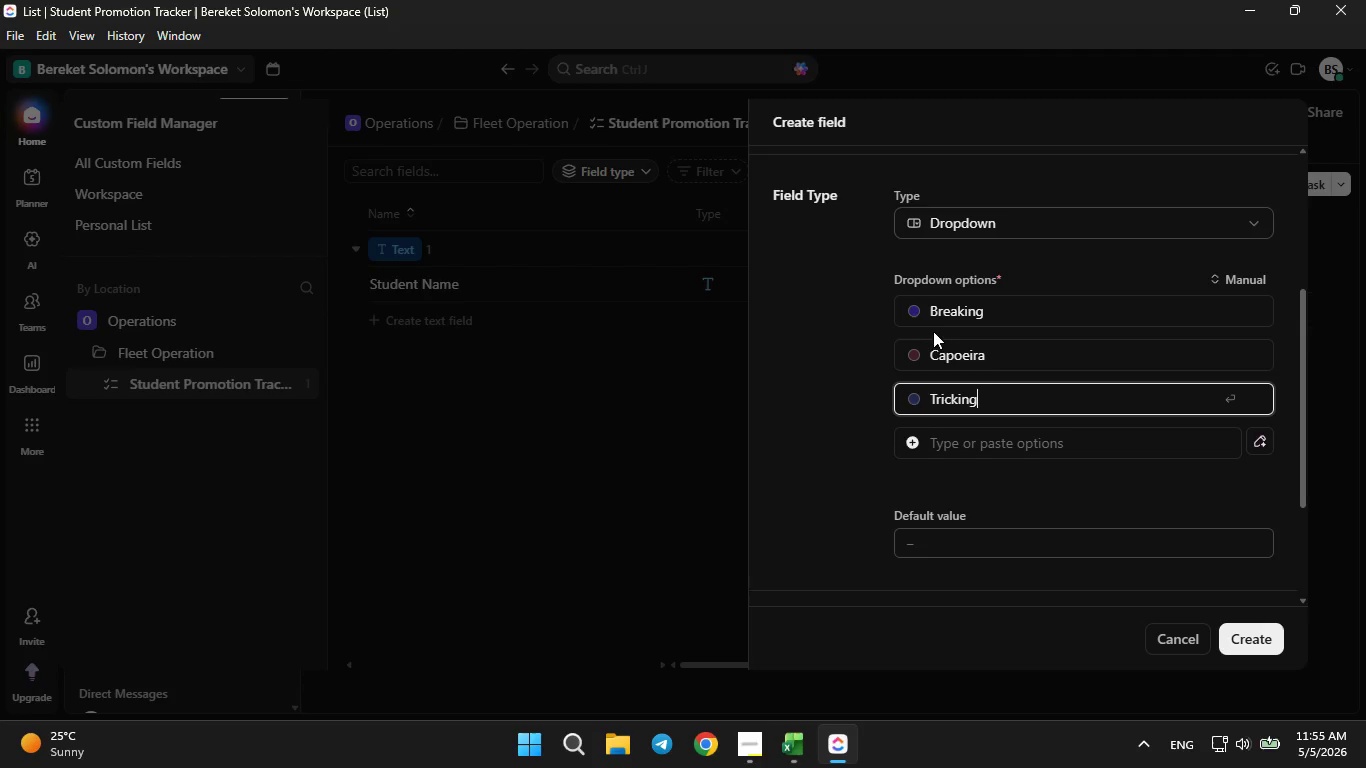 
left_click([914, 318])
 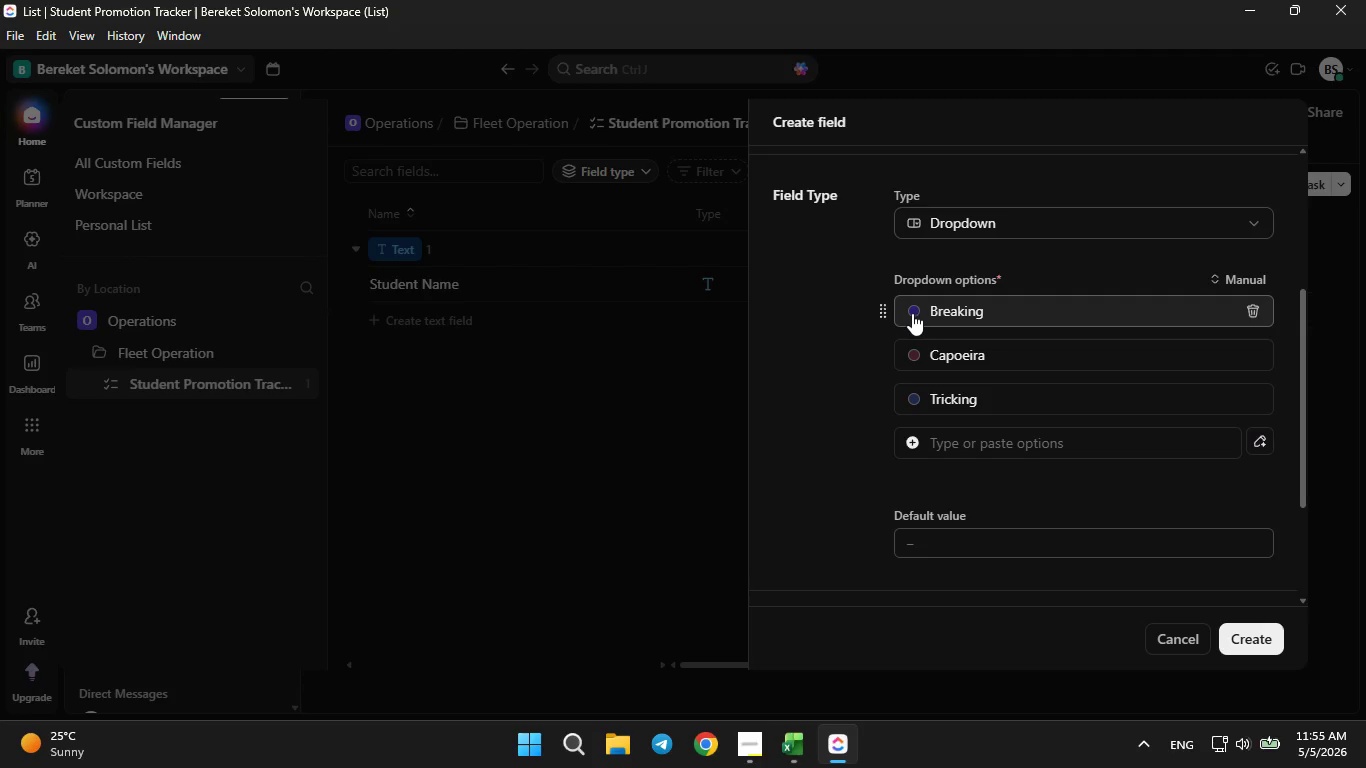 
left_click([912, 313])
 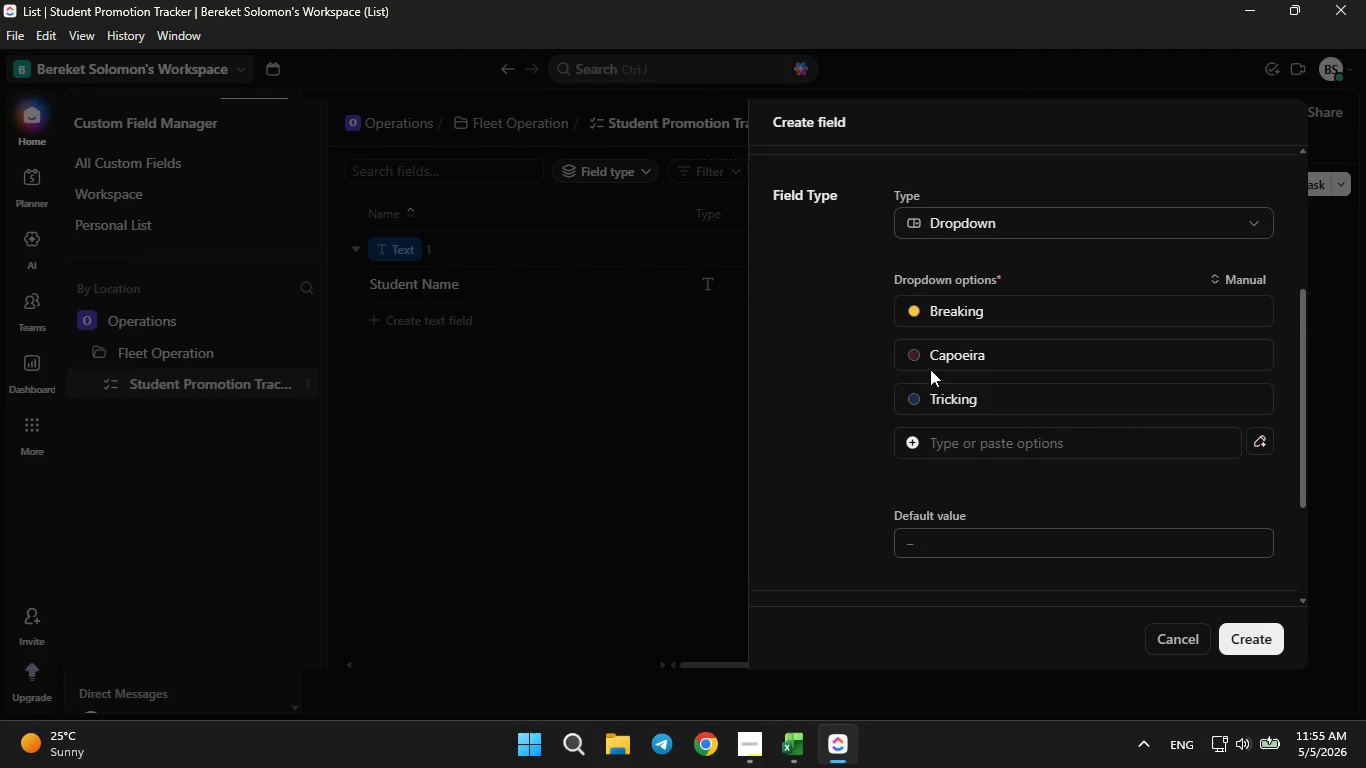 
left_click([911, 354])
 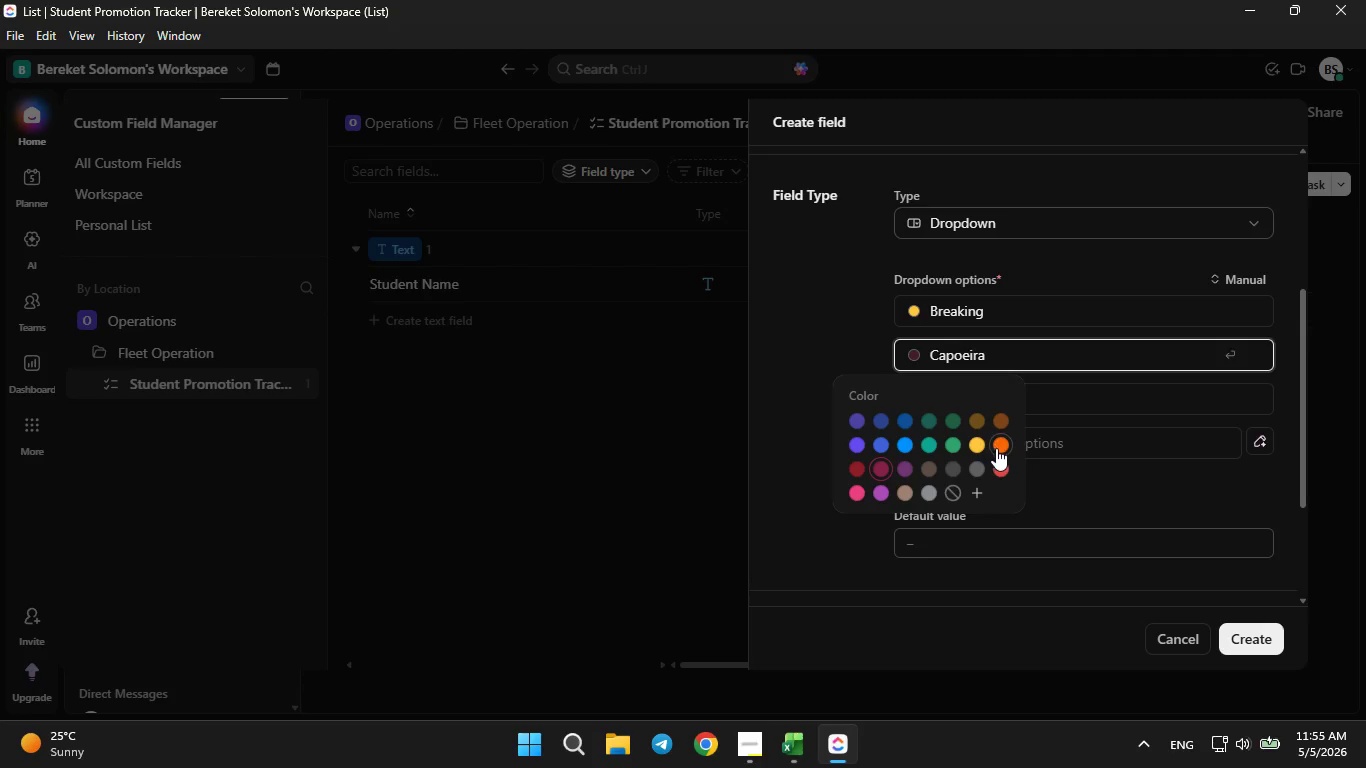 
left_click([996, 448])
 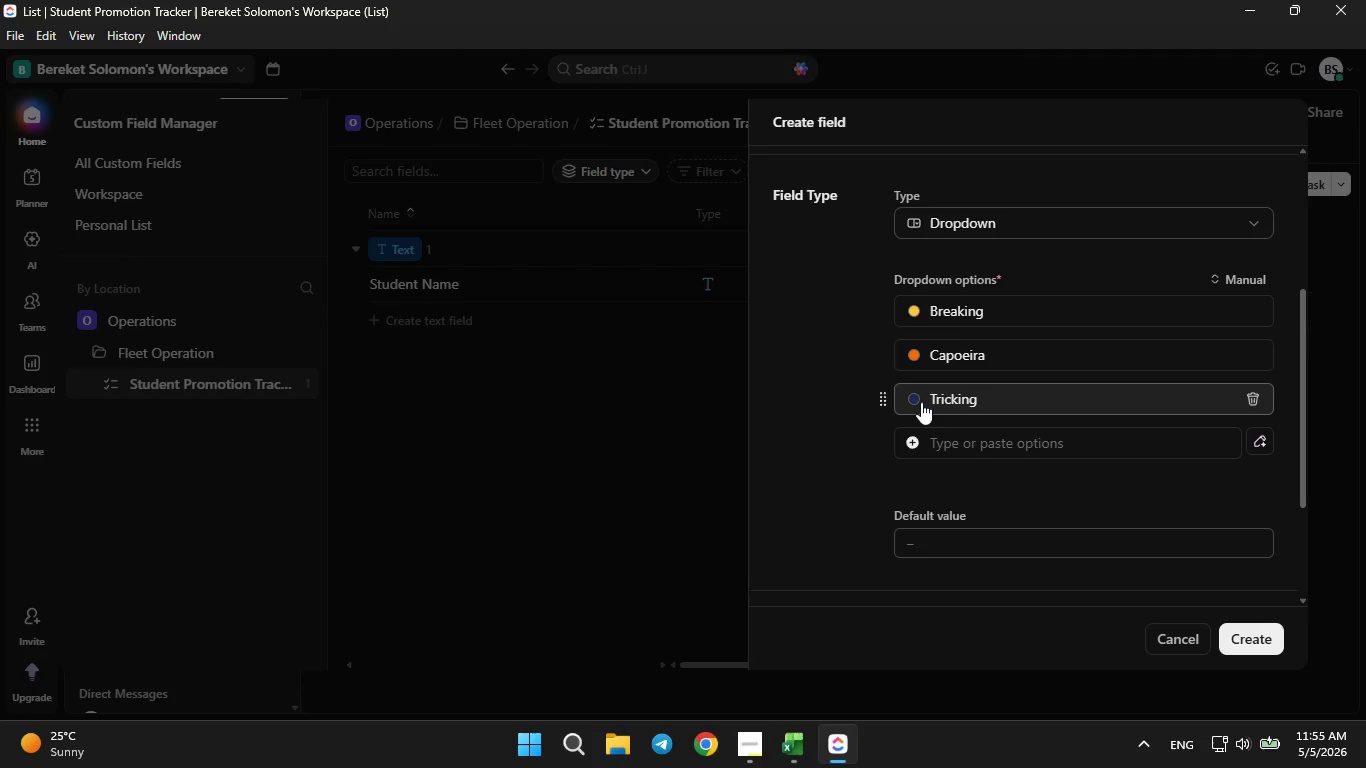 
left_click([916, 398])
 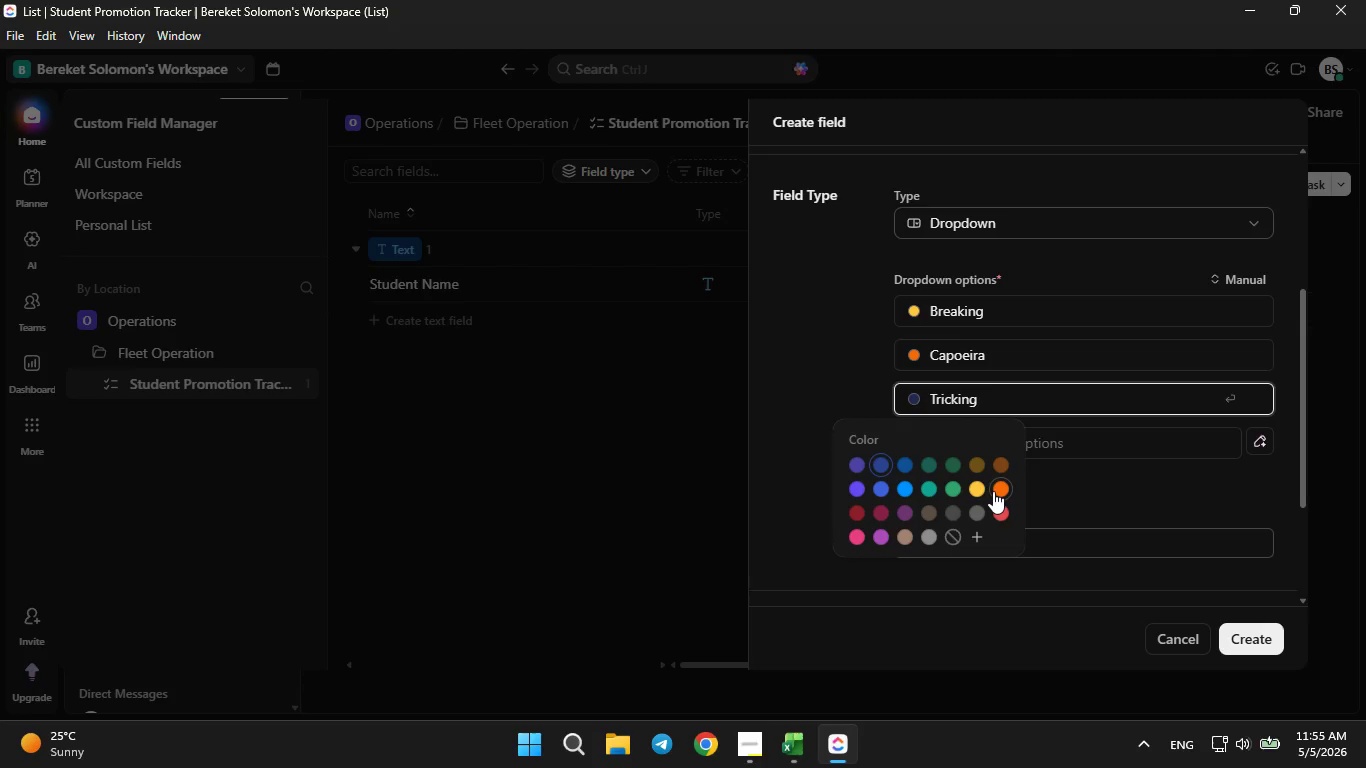 
left_click([996, 491])
 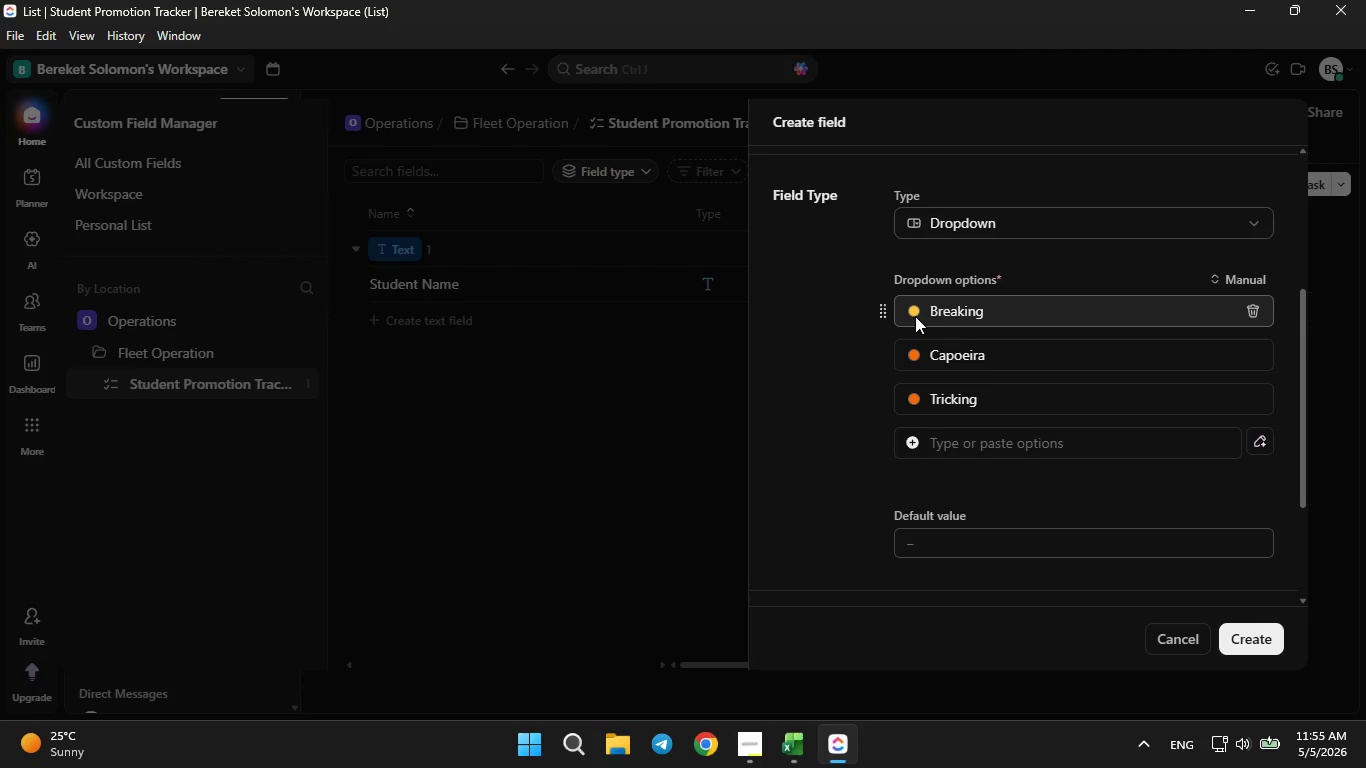 
double_click([915, 314])
 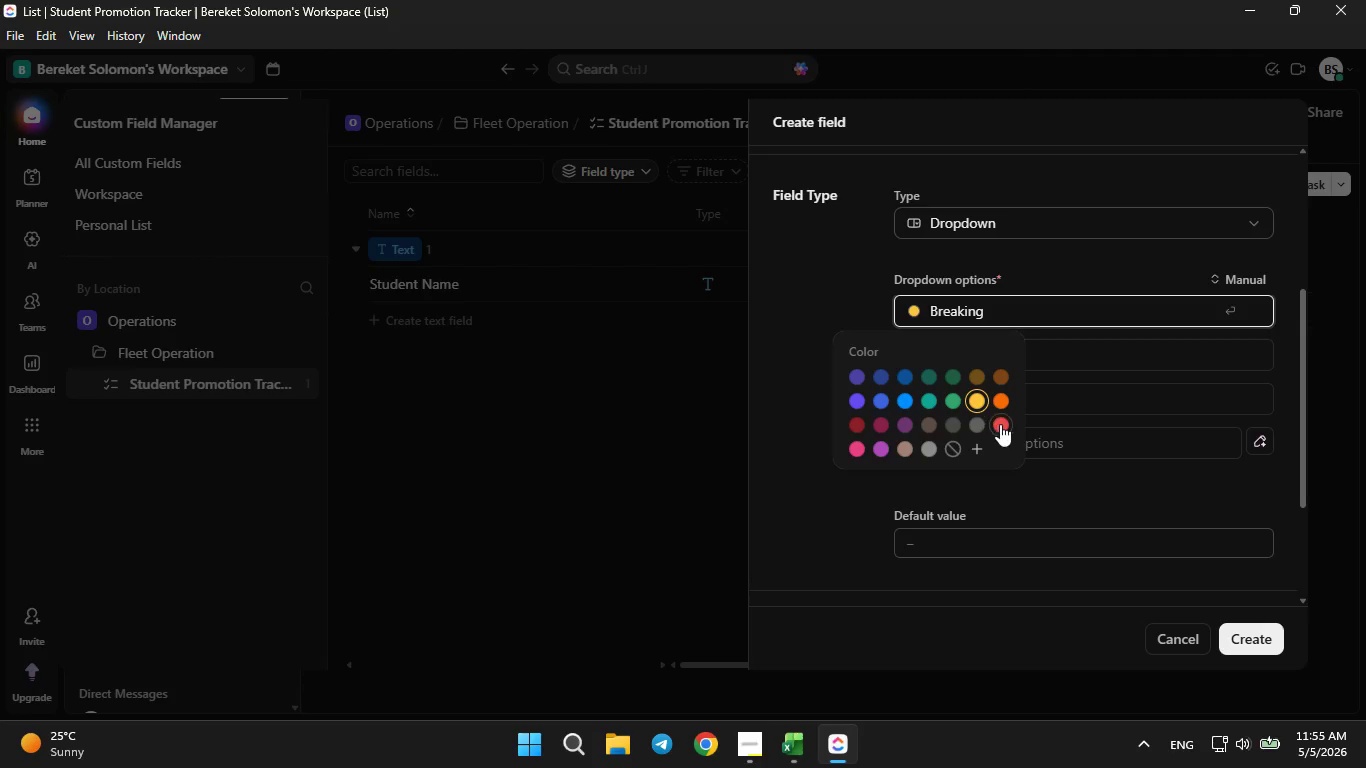 
left_click([1000, 424])
 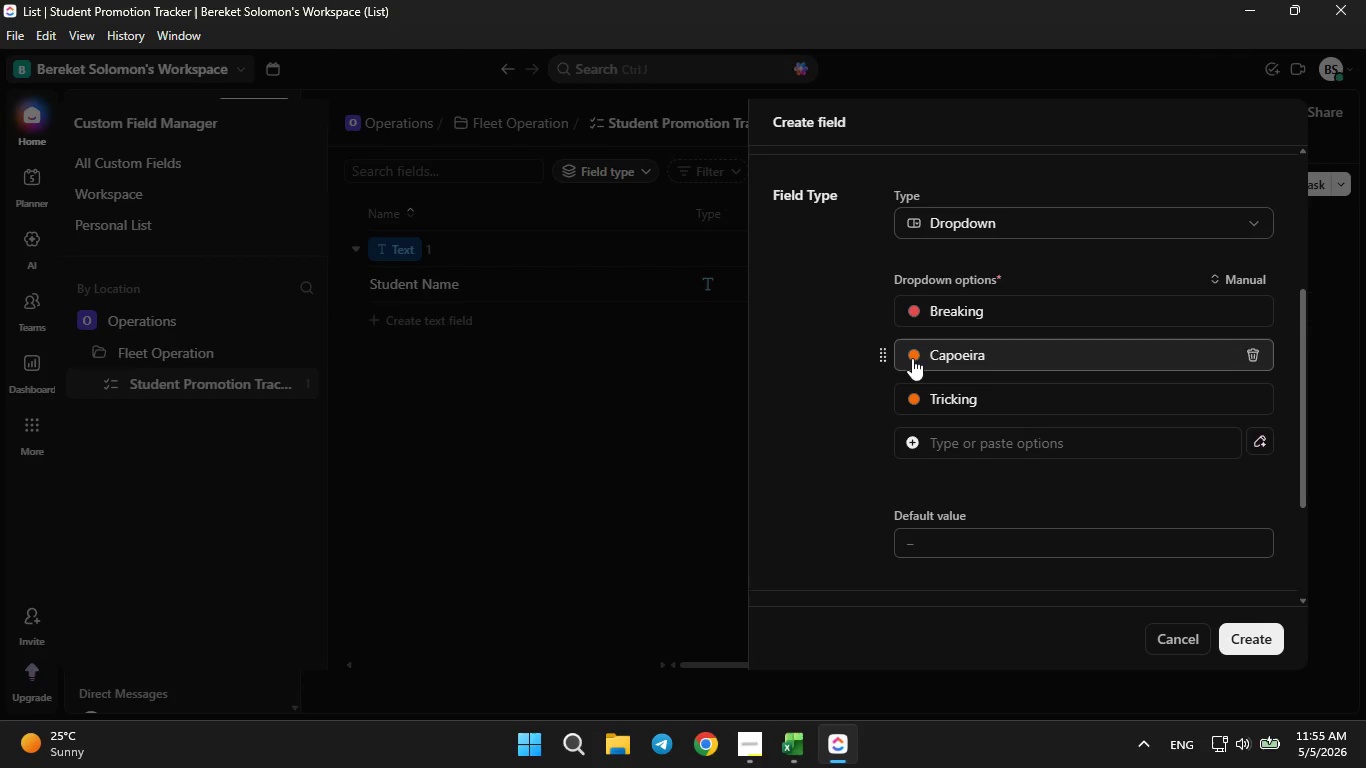 
left_click([912, 357])
 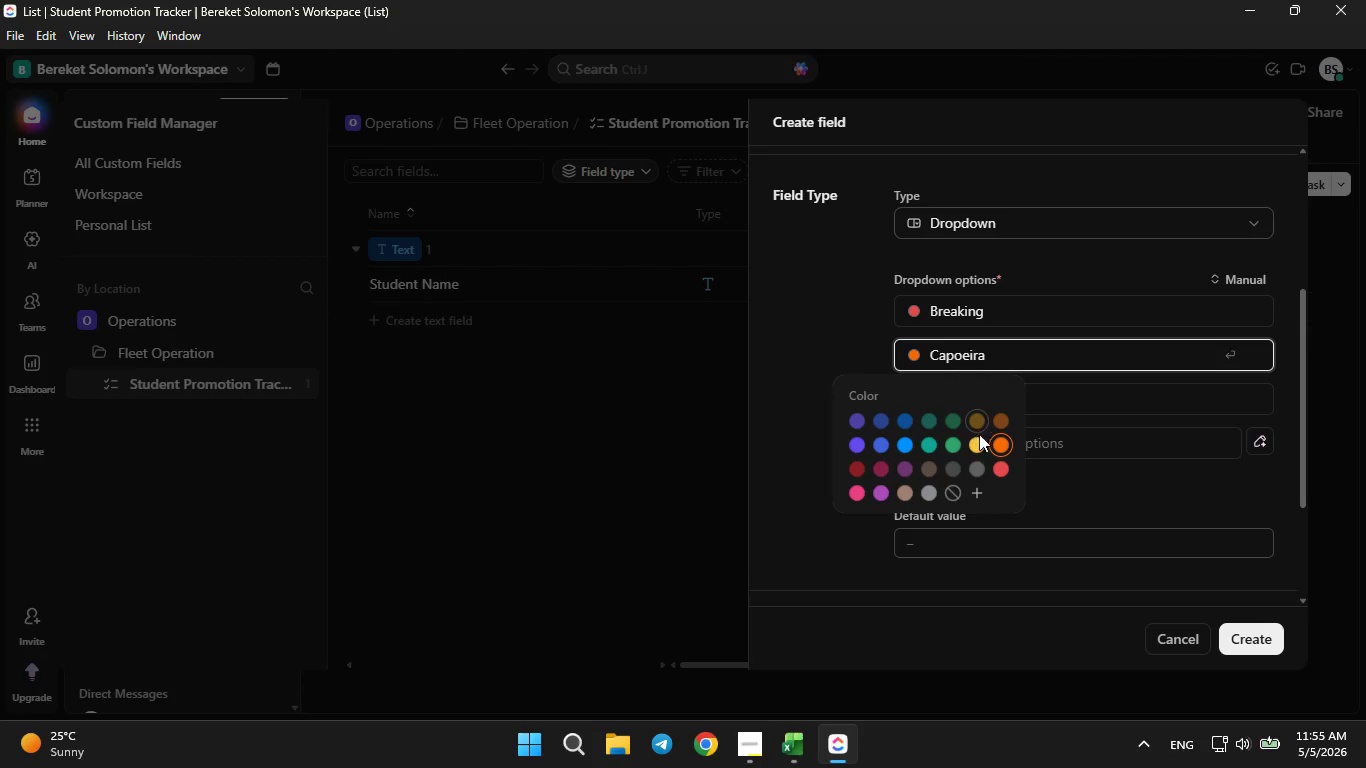 
left_click([979, 439])
 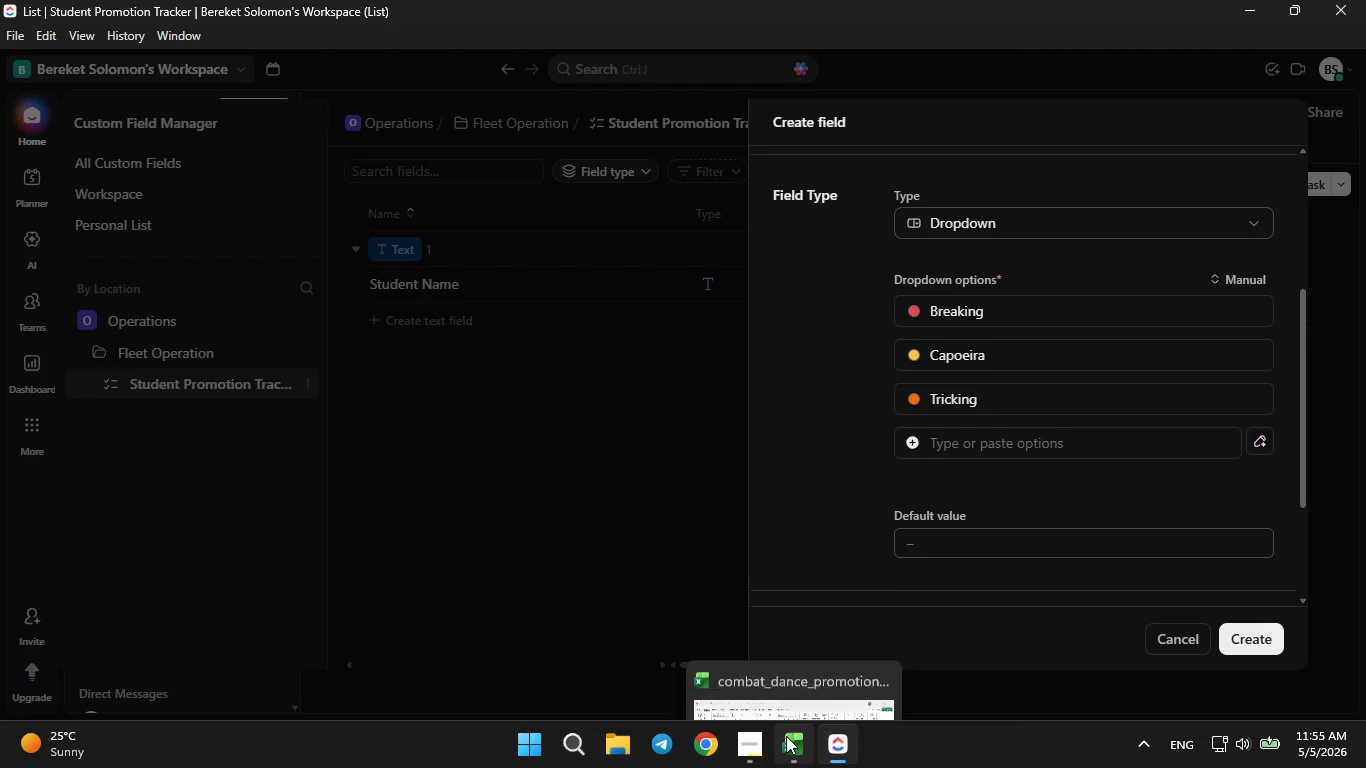 
left_click([786, 736])
 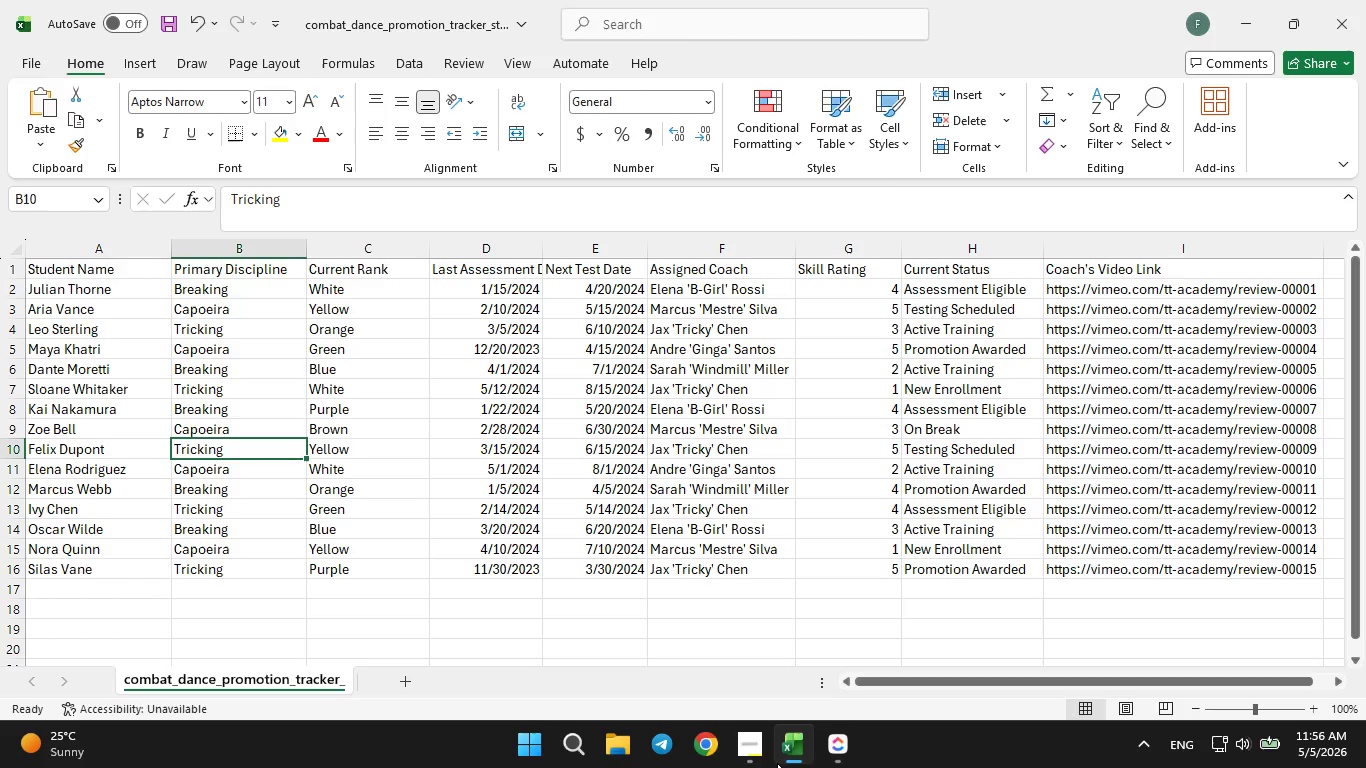 
wait(17.69)
 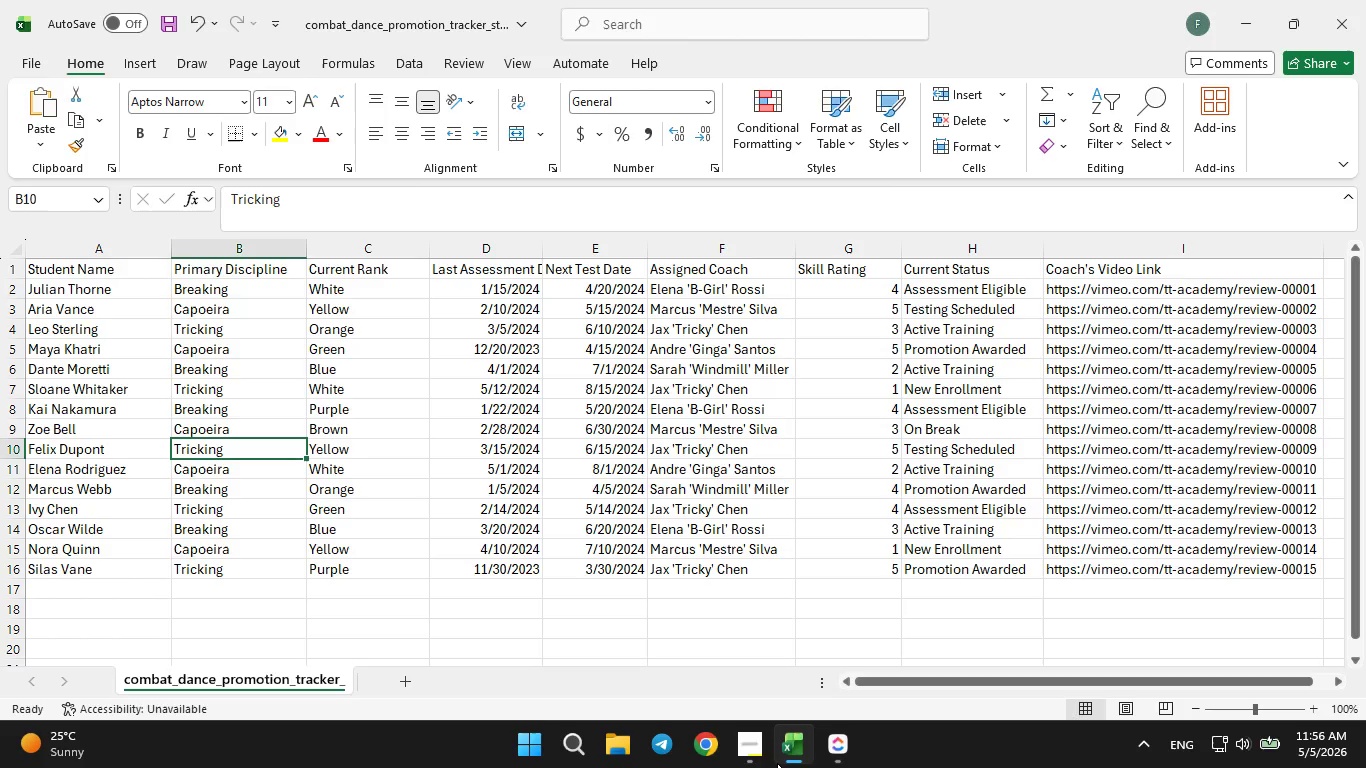 
left_click([360, 270])
 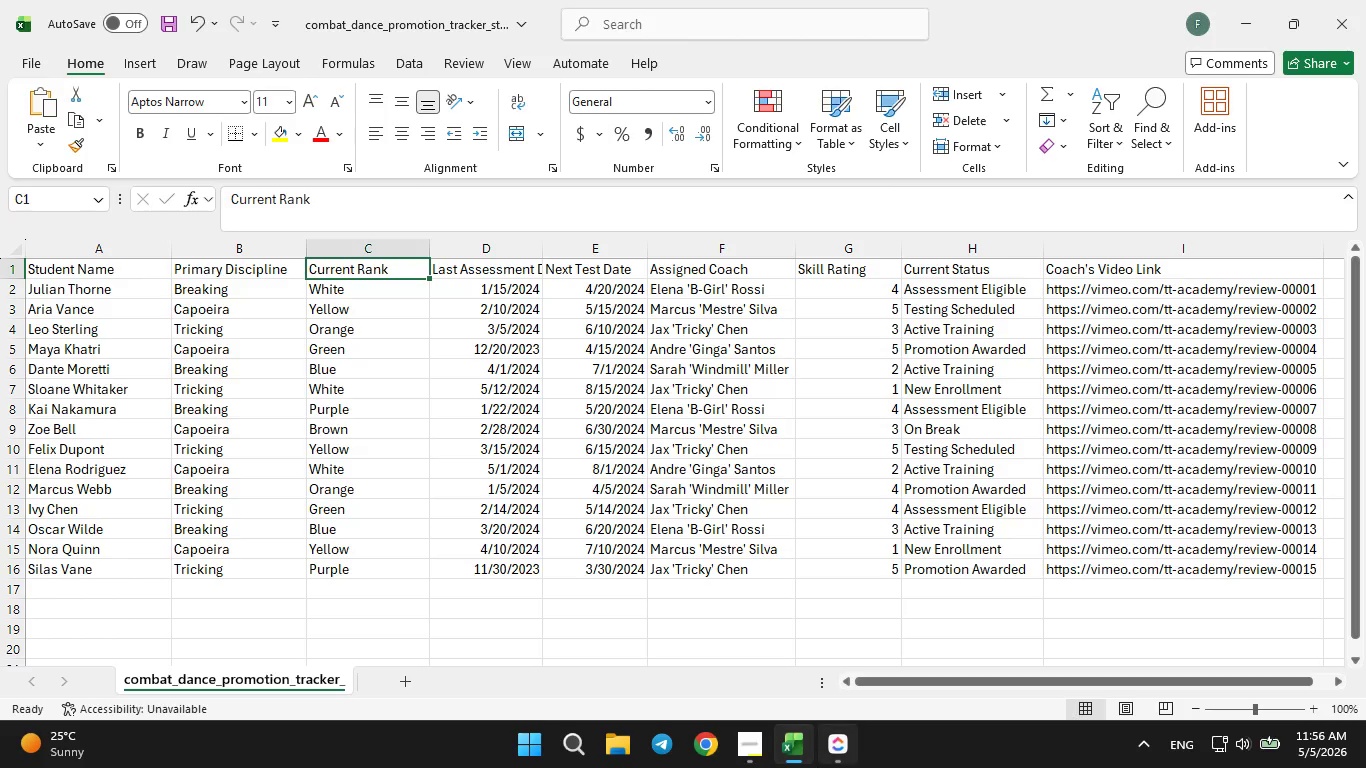 
left_click([845, 763])
 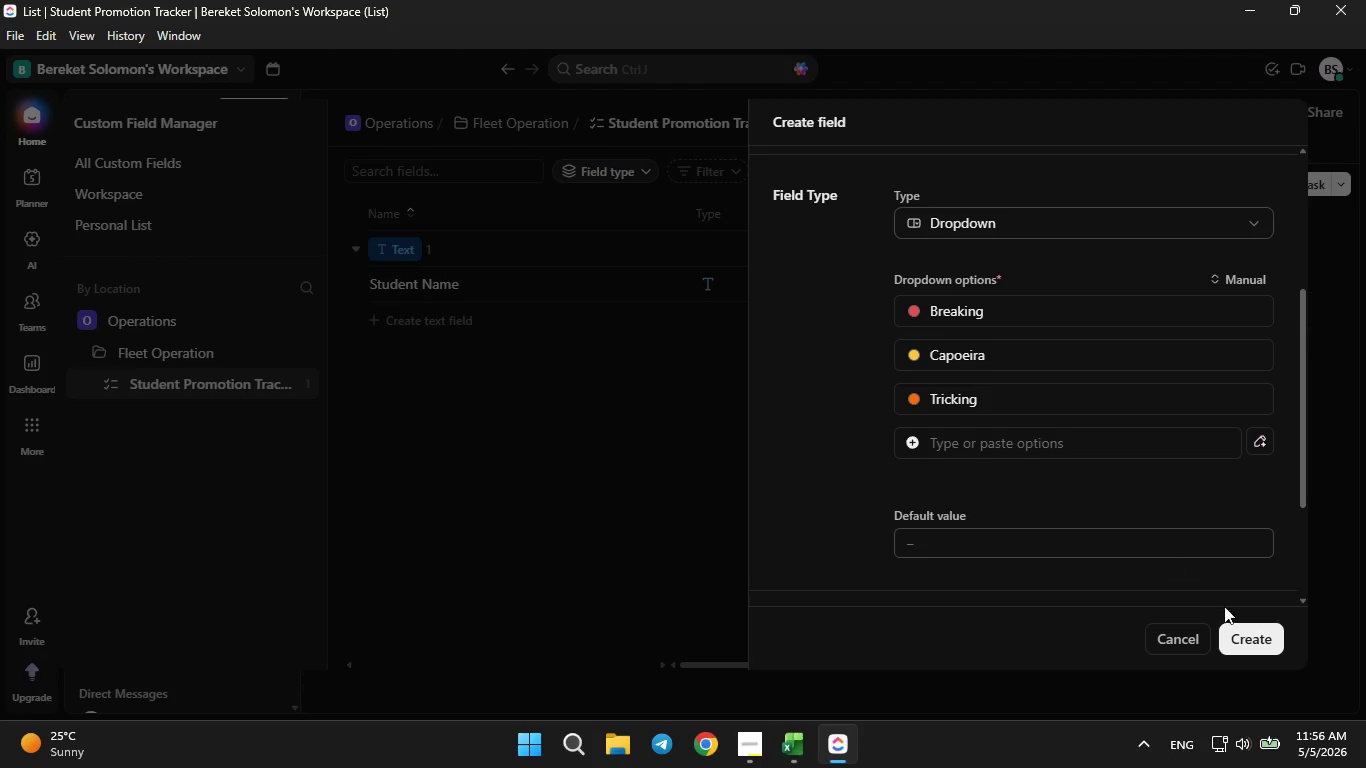 
left_click([1242, 649])
 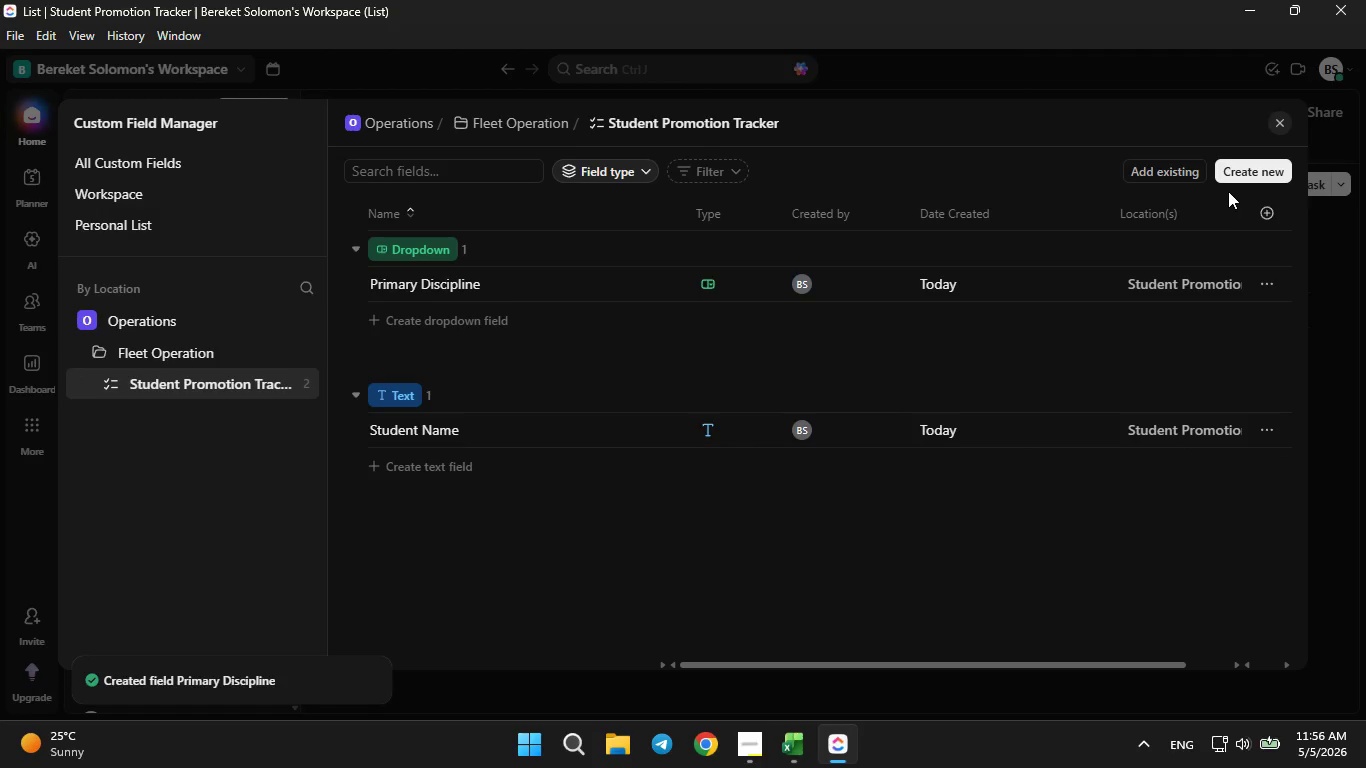 
left_click([1234, 174])
 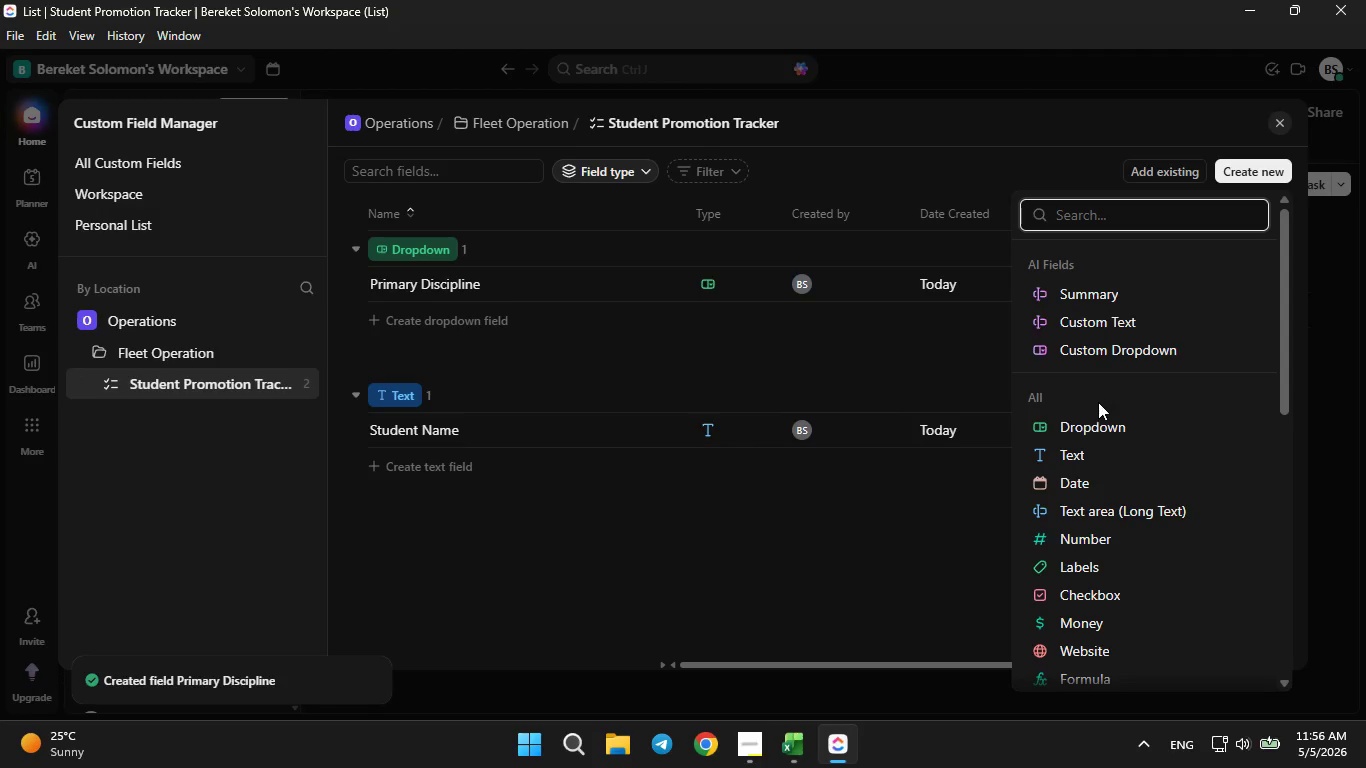 
left_click([1091, 425])
 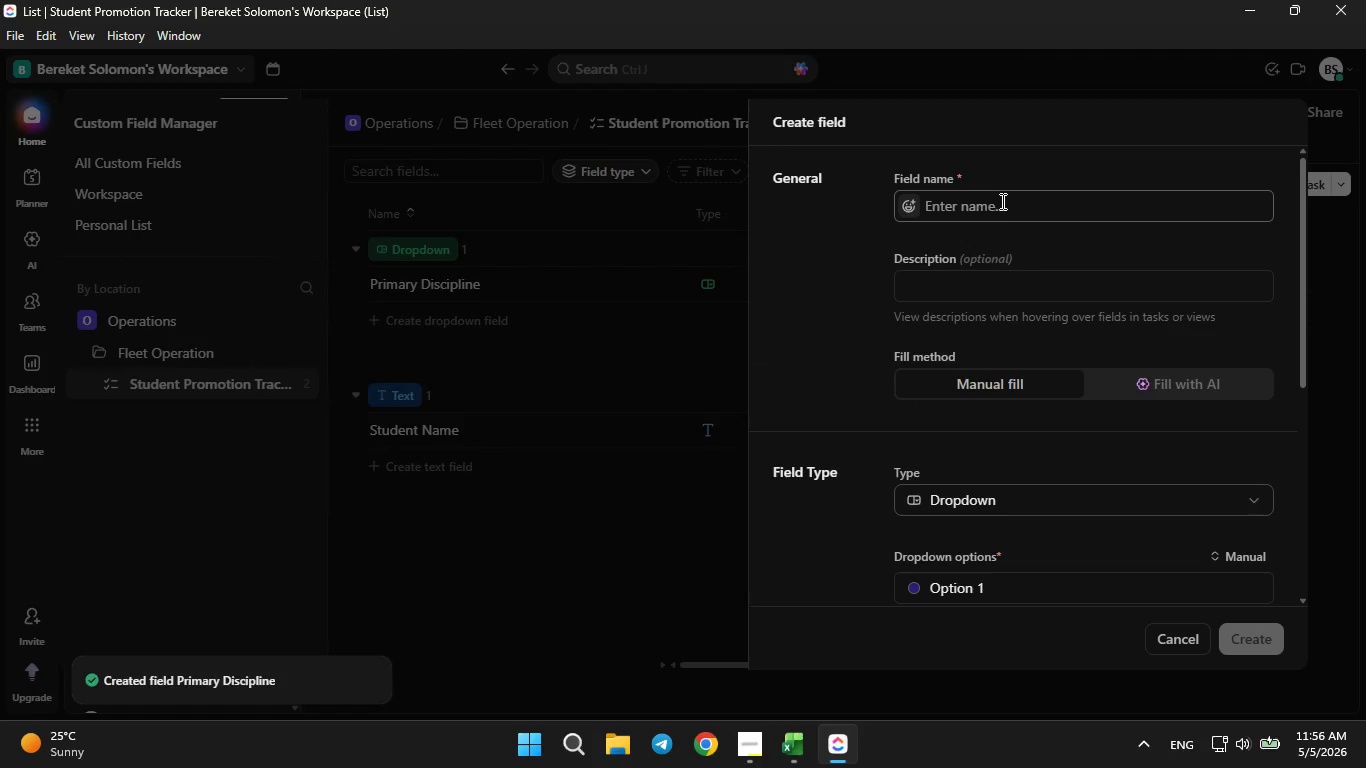 
left_click([1001, 201])
 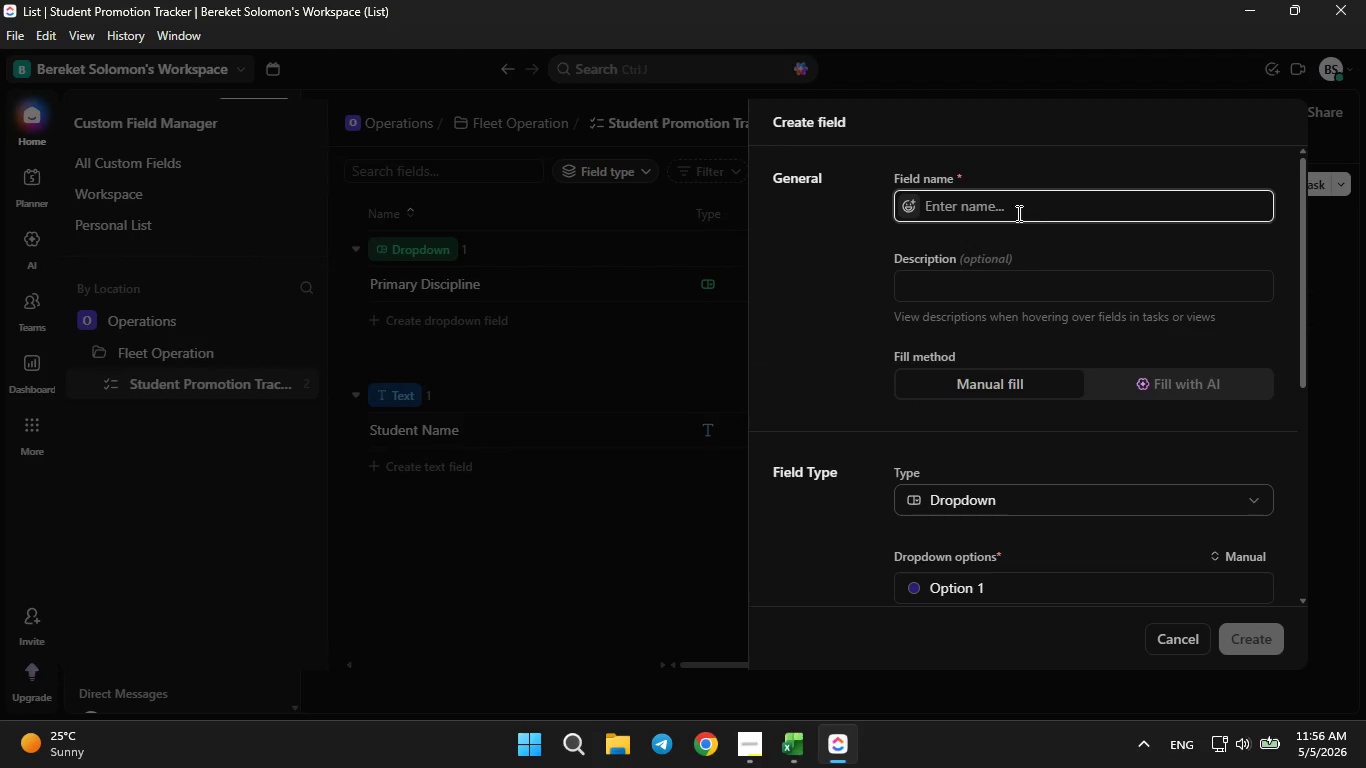 
type(Current Rank)
 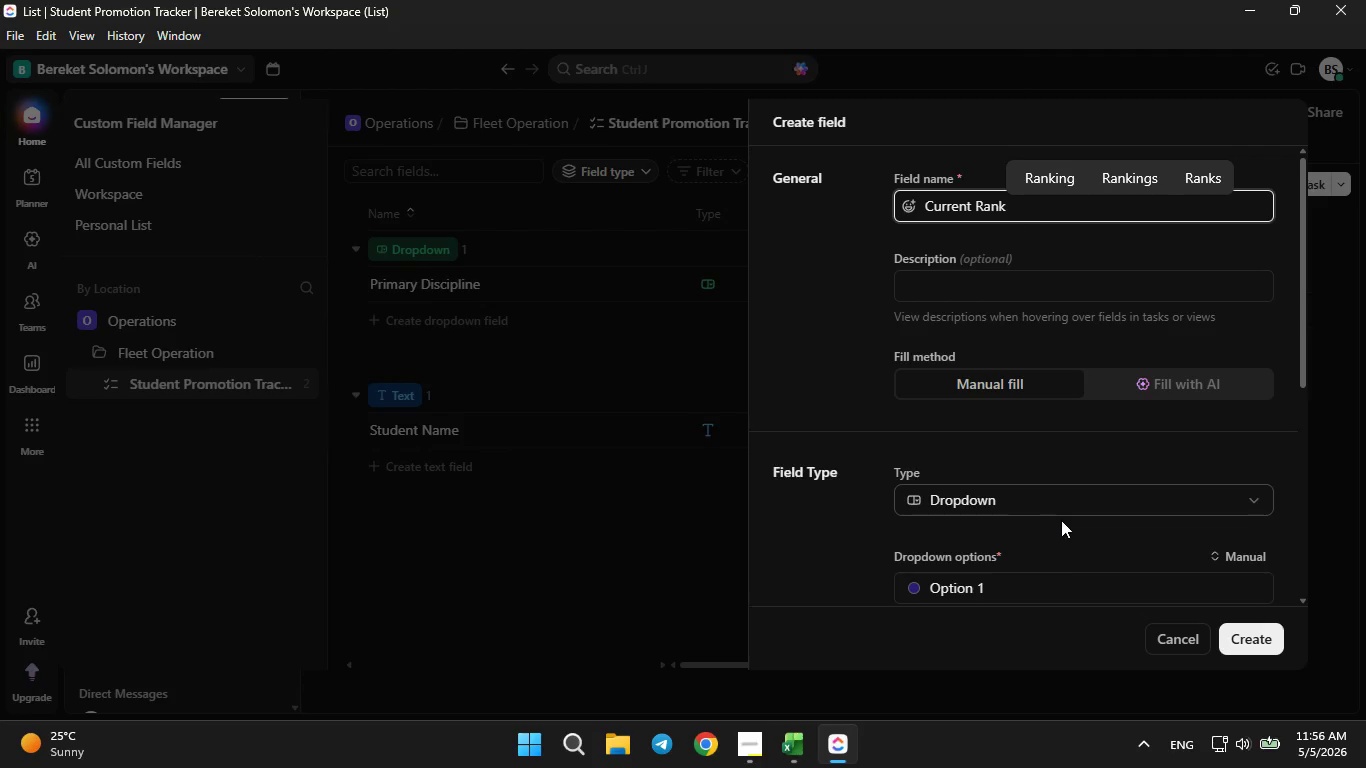 
left_click([1046, 582])